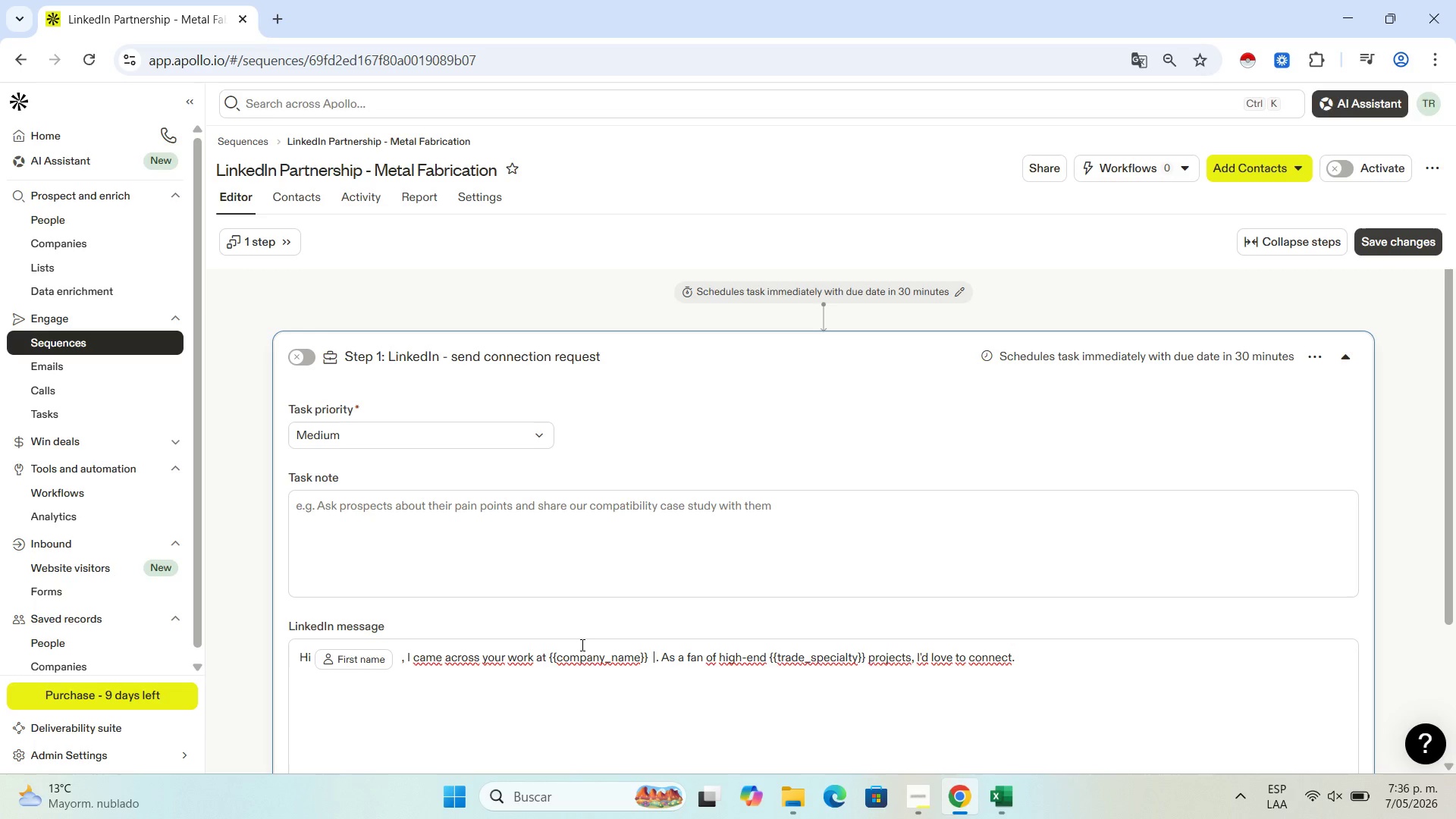 
key(ArrowRight)
 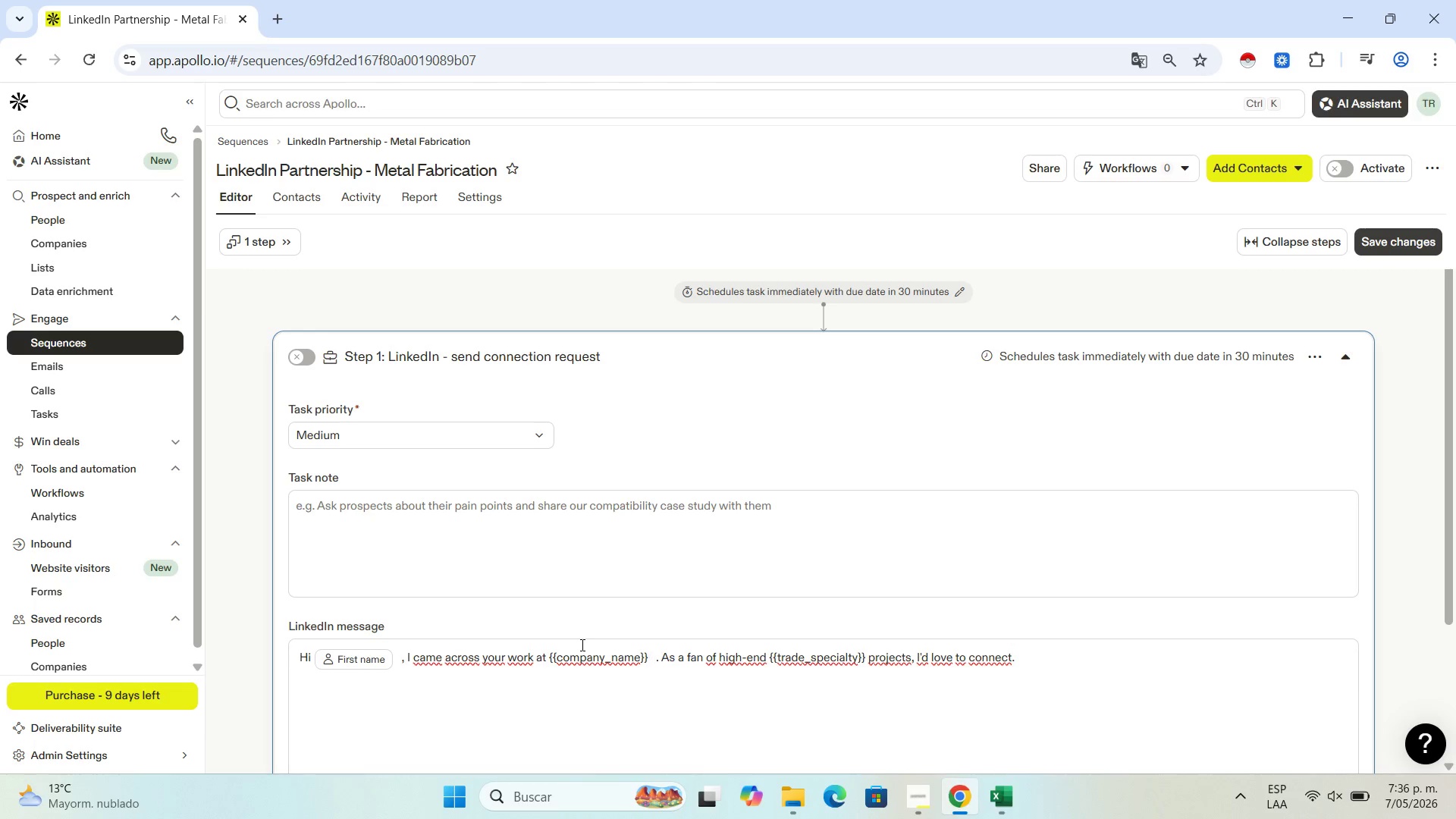 
key(Backspace)
 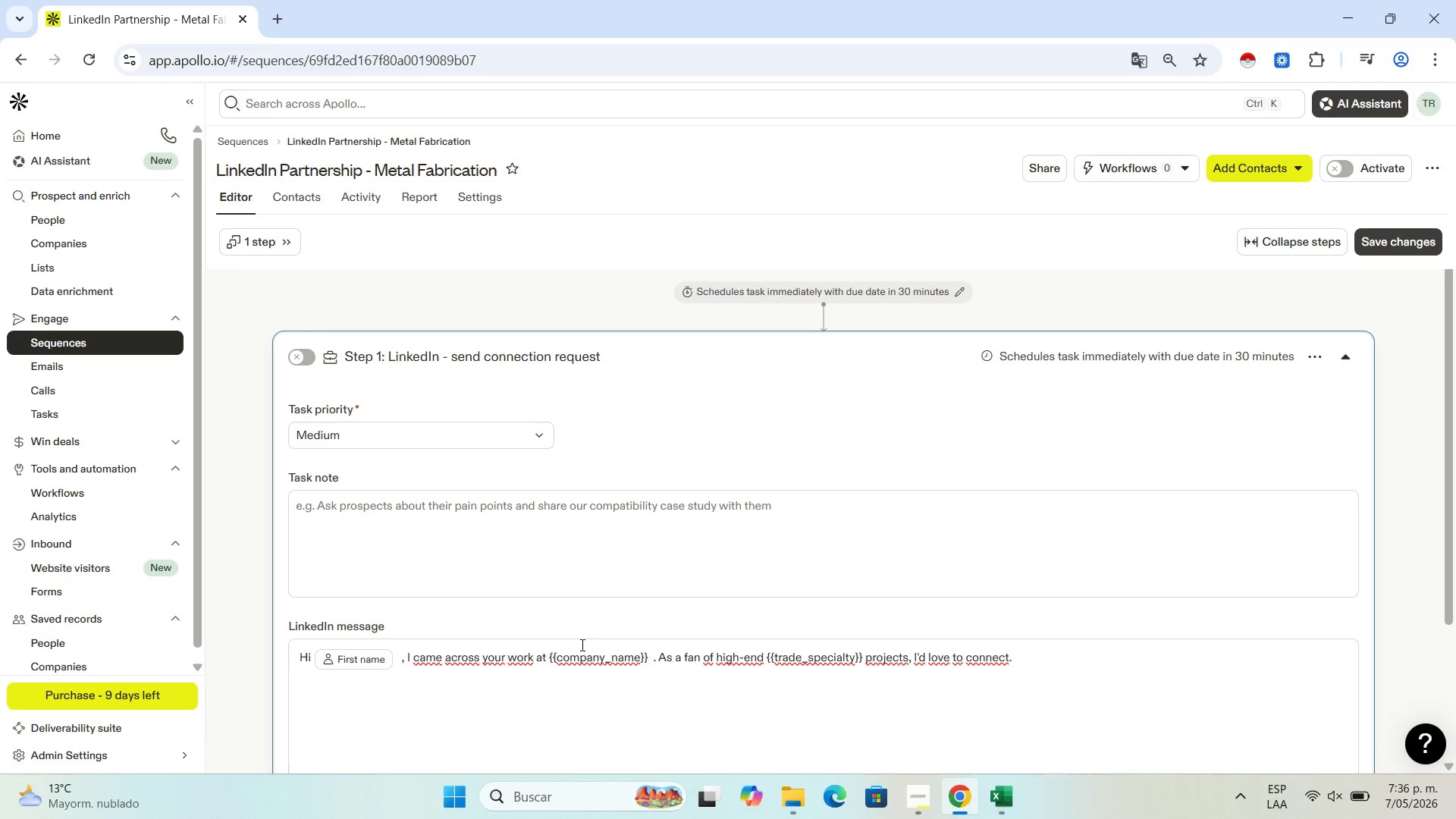 
key(Backspace)
 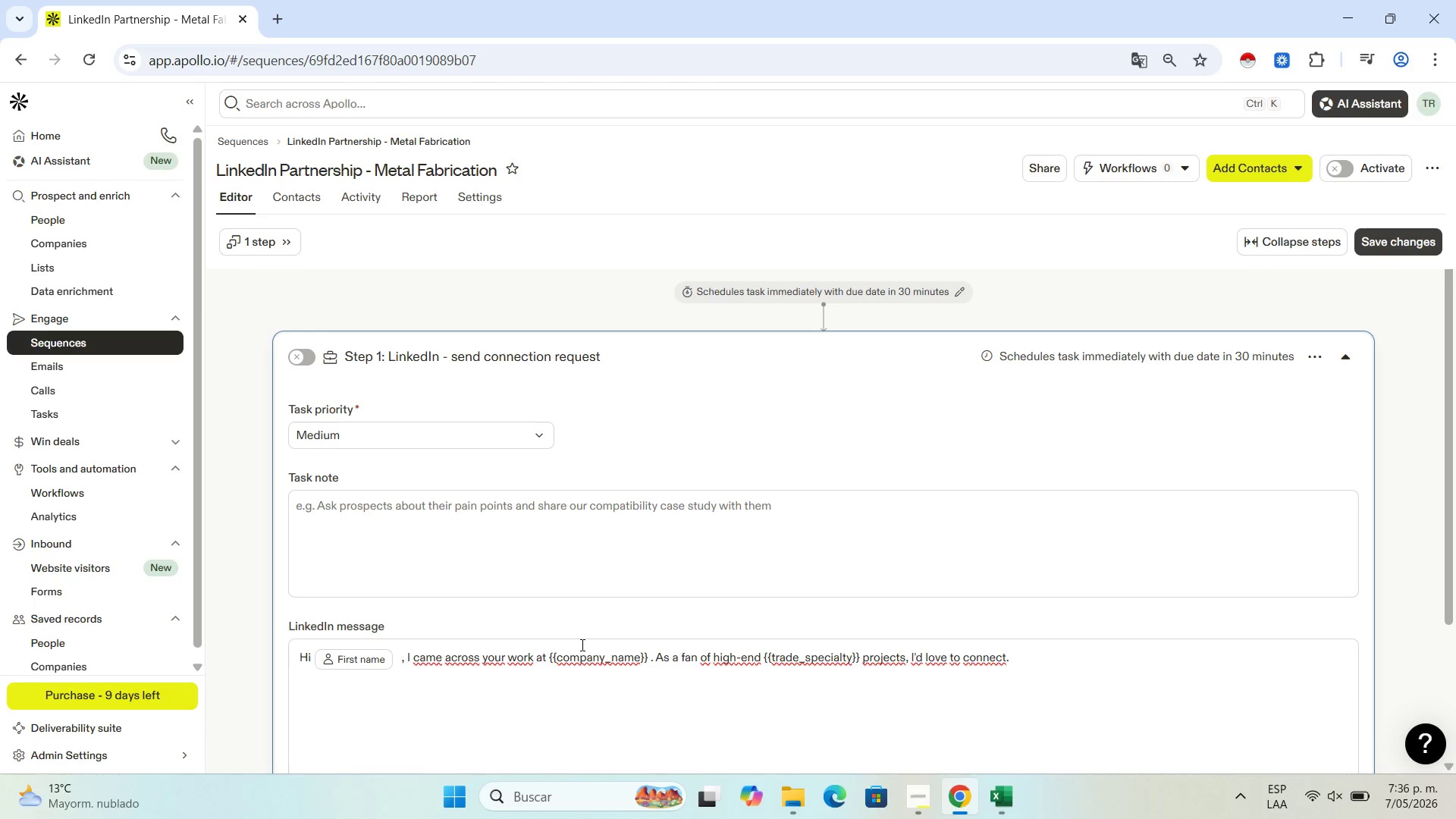 
key(ArrowRight)
 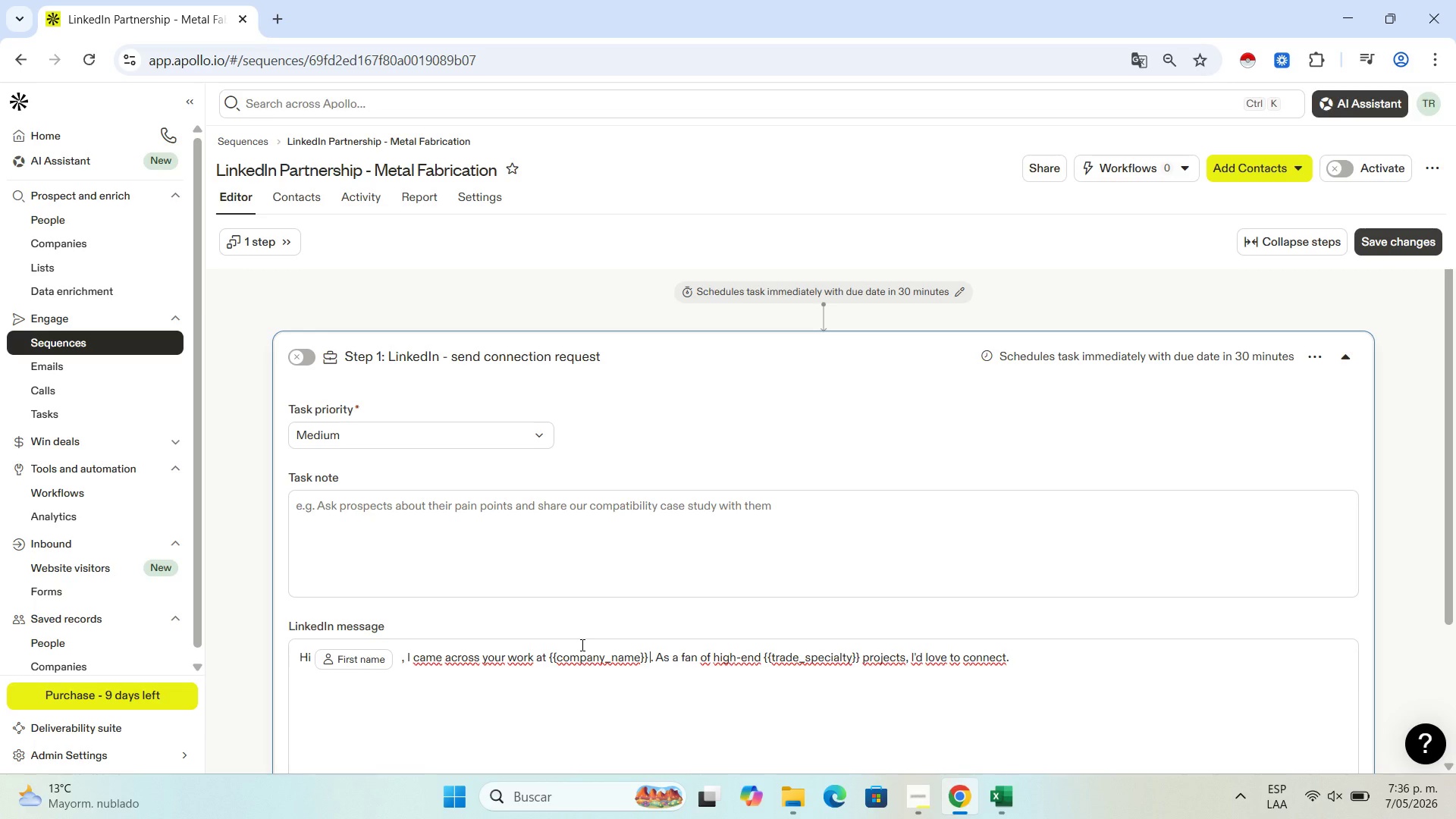 
key(Backspace)
 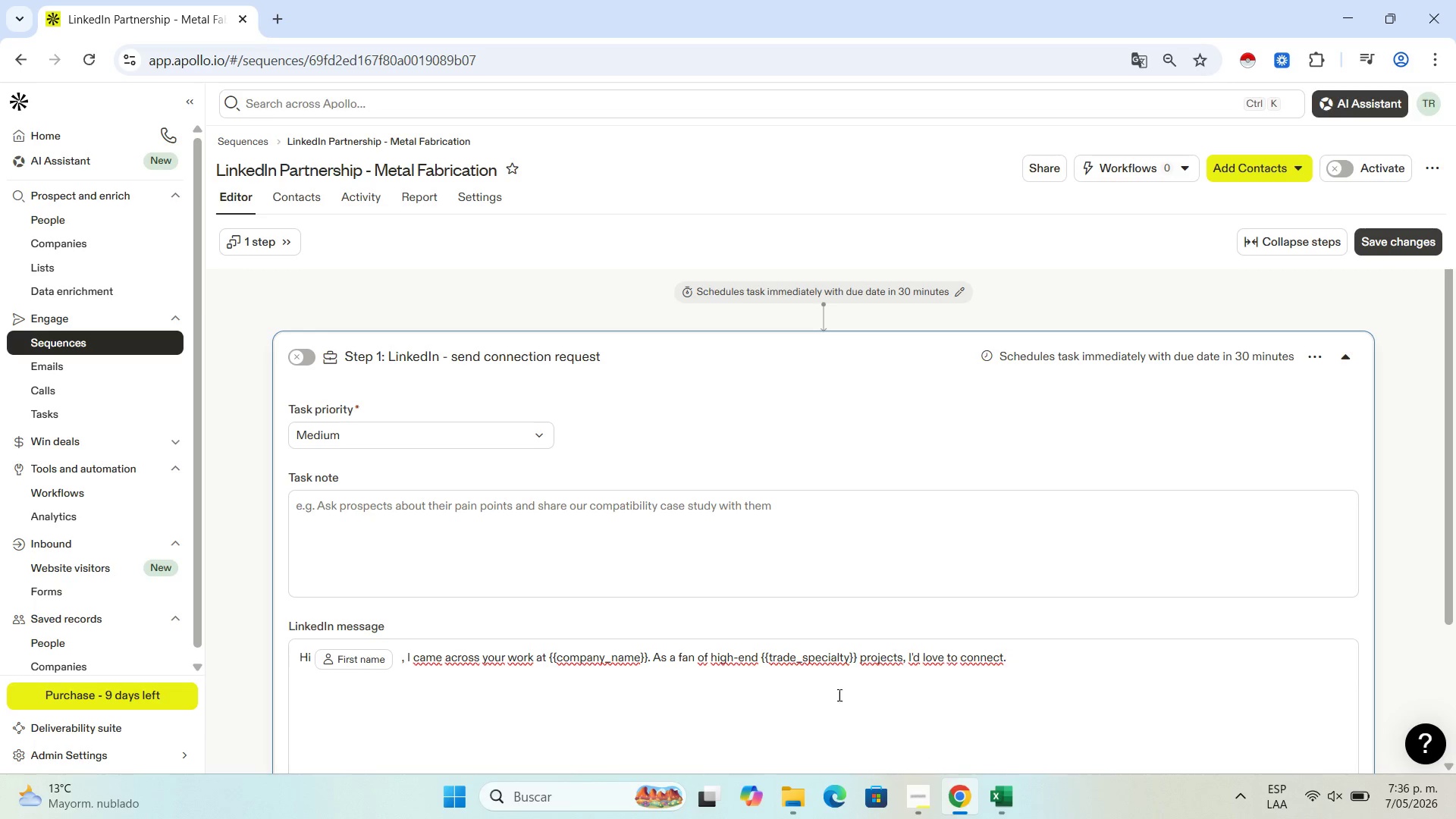 
left_click([649, 654])
 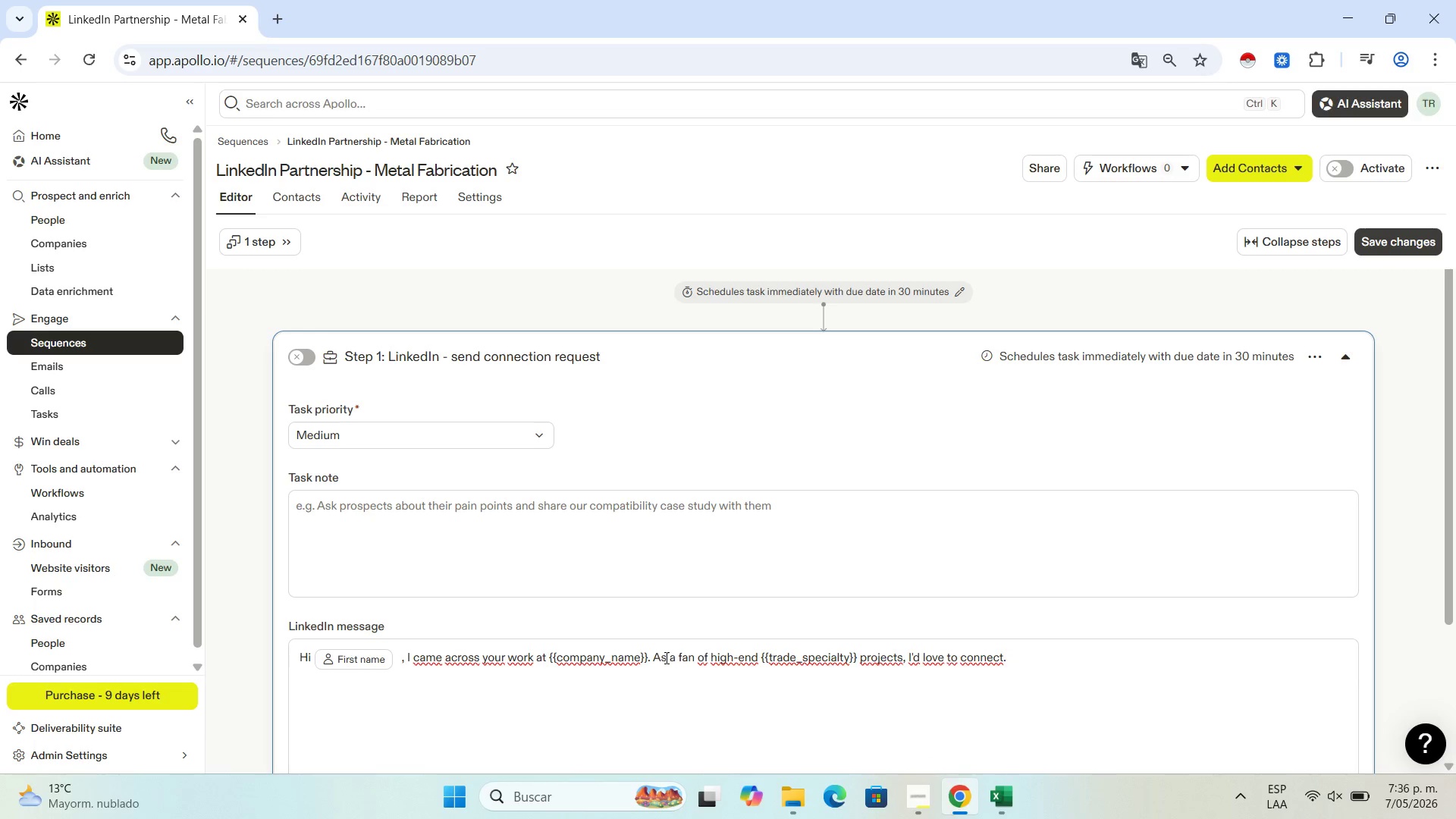 
key(Space)
 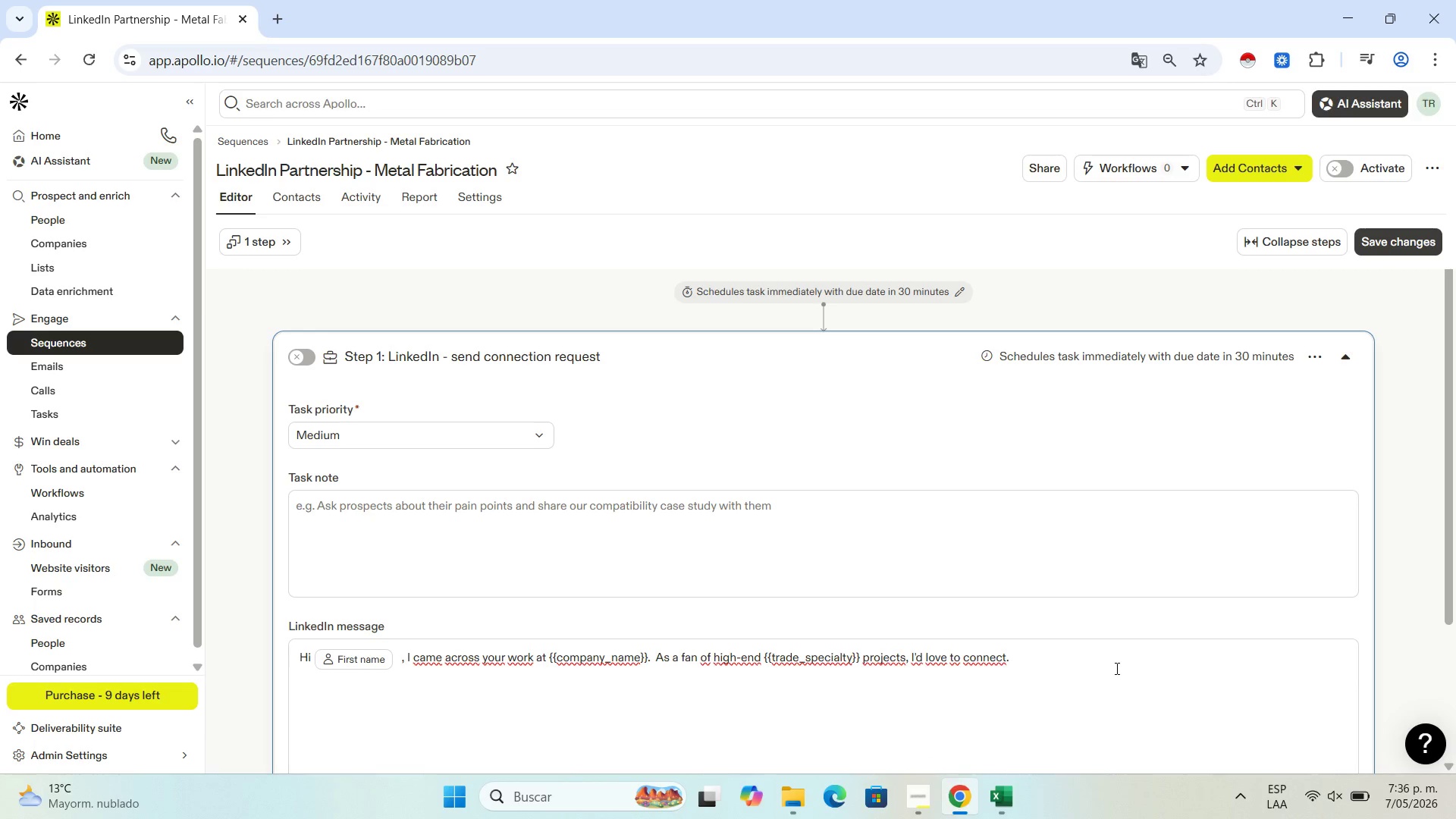 
left_click([1107, 661])
 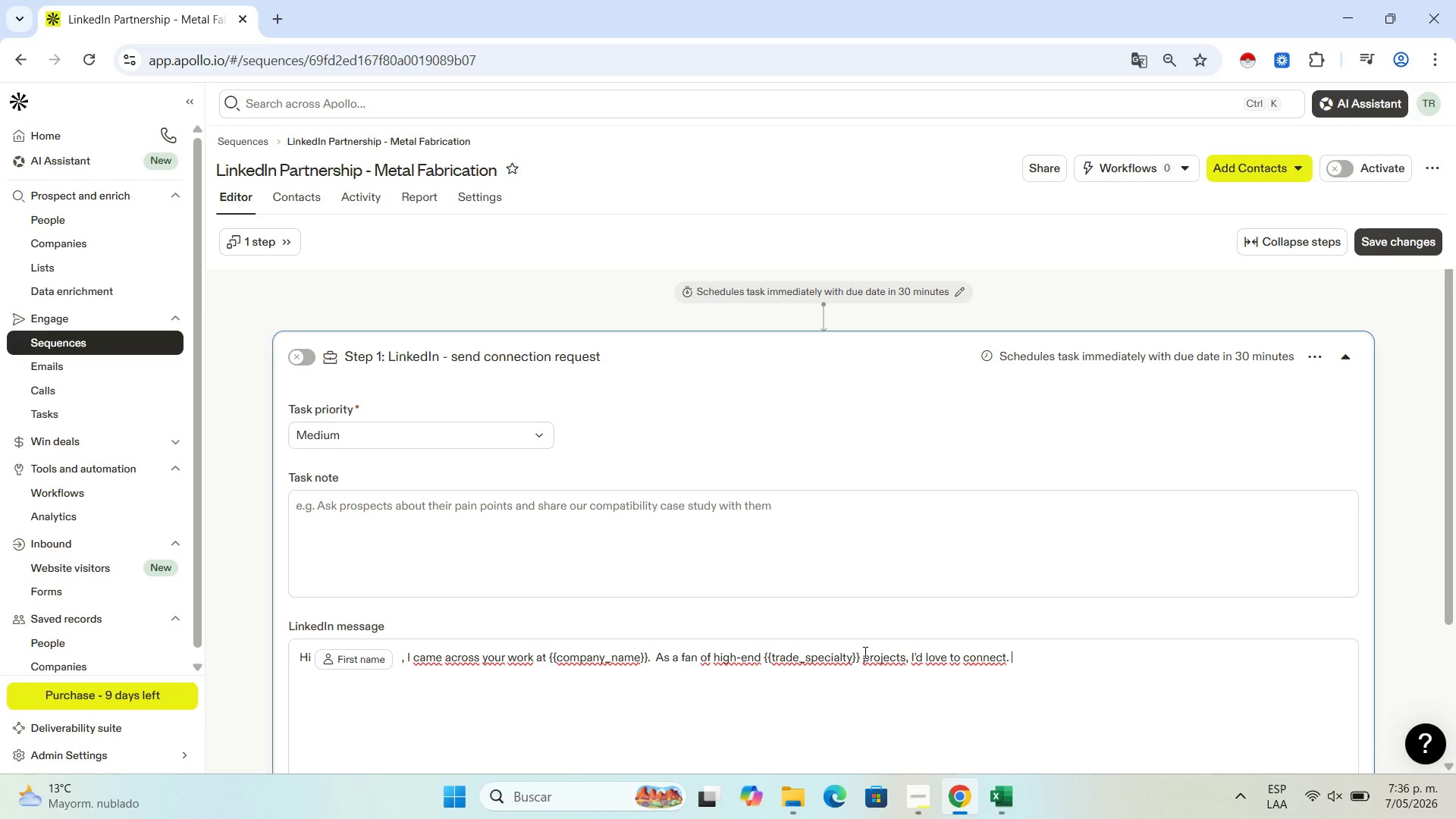 
left_click_drag(start_coordinate=[859, 657], to_coordinate=[763, 658])
 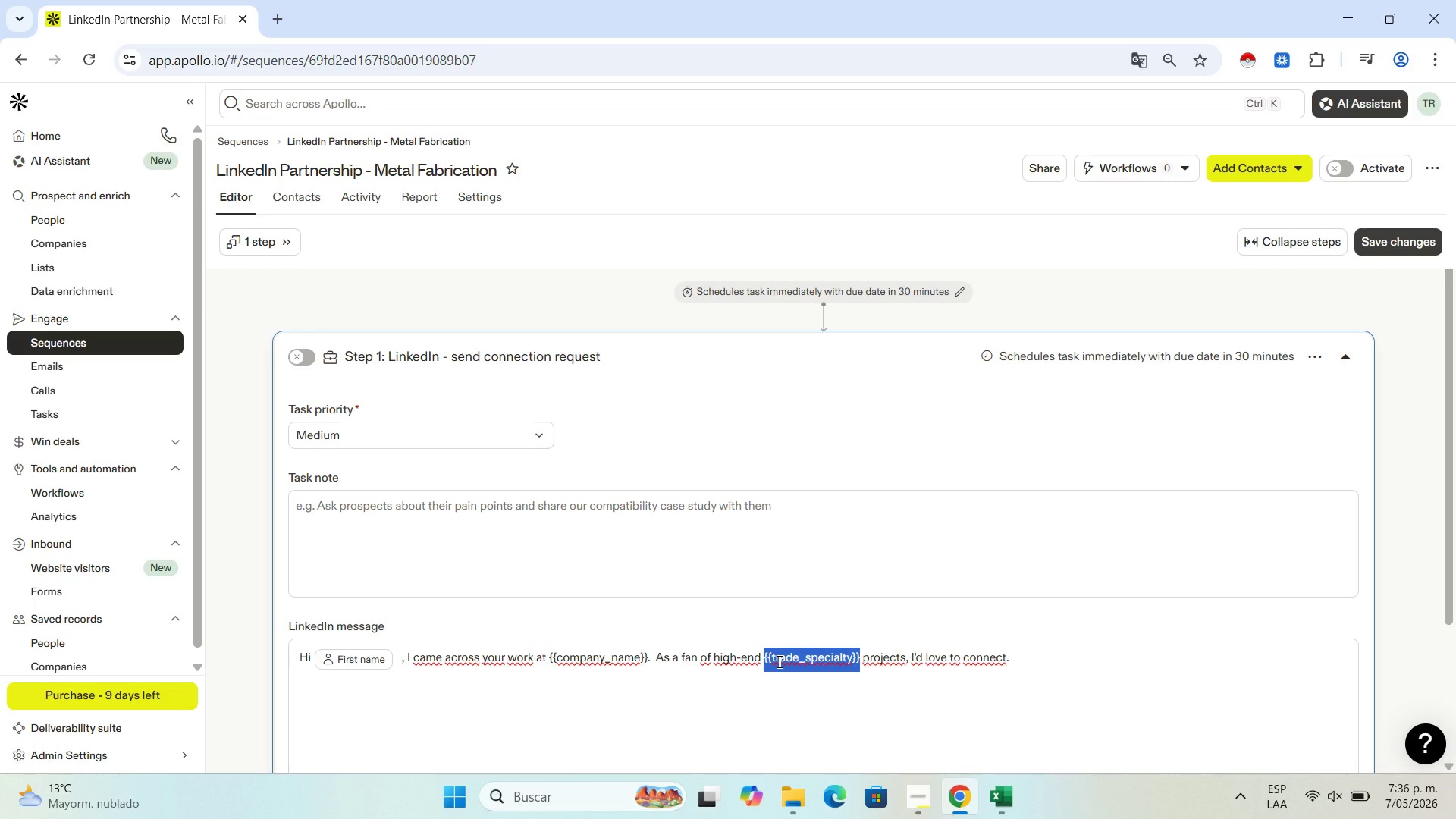 
type(''trade)
 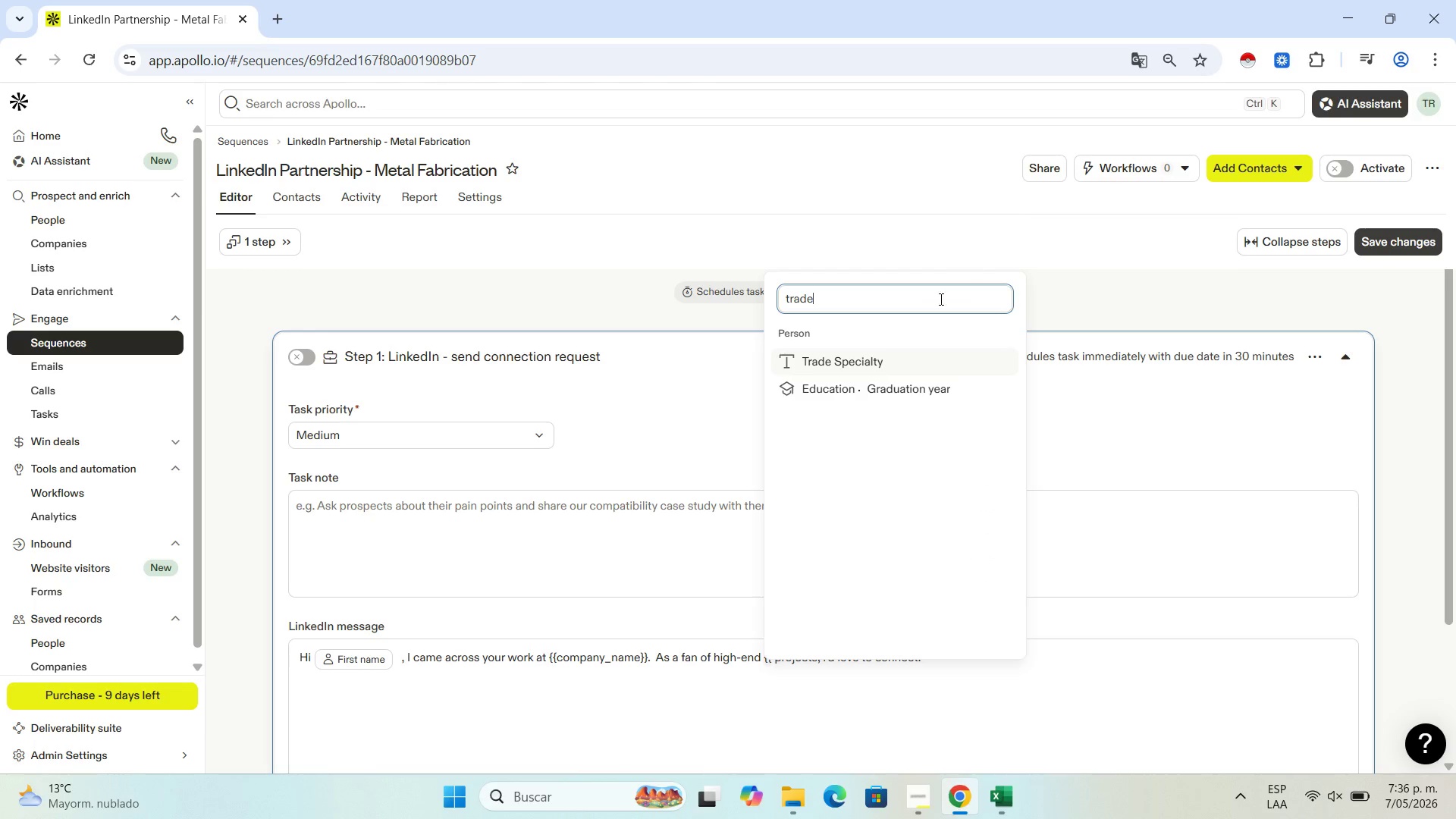 
left_click([886, 358])
 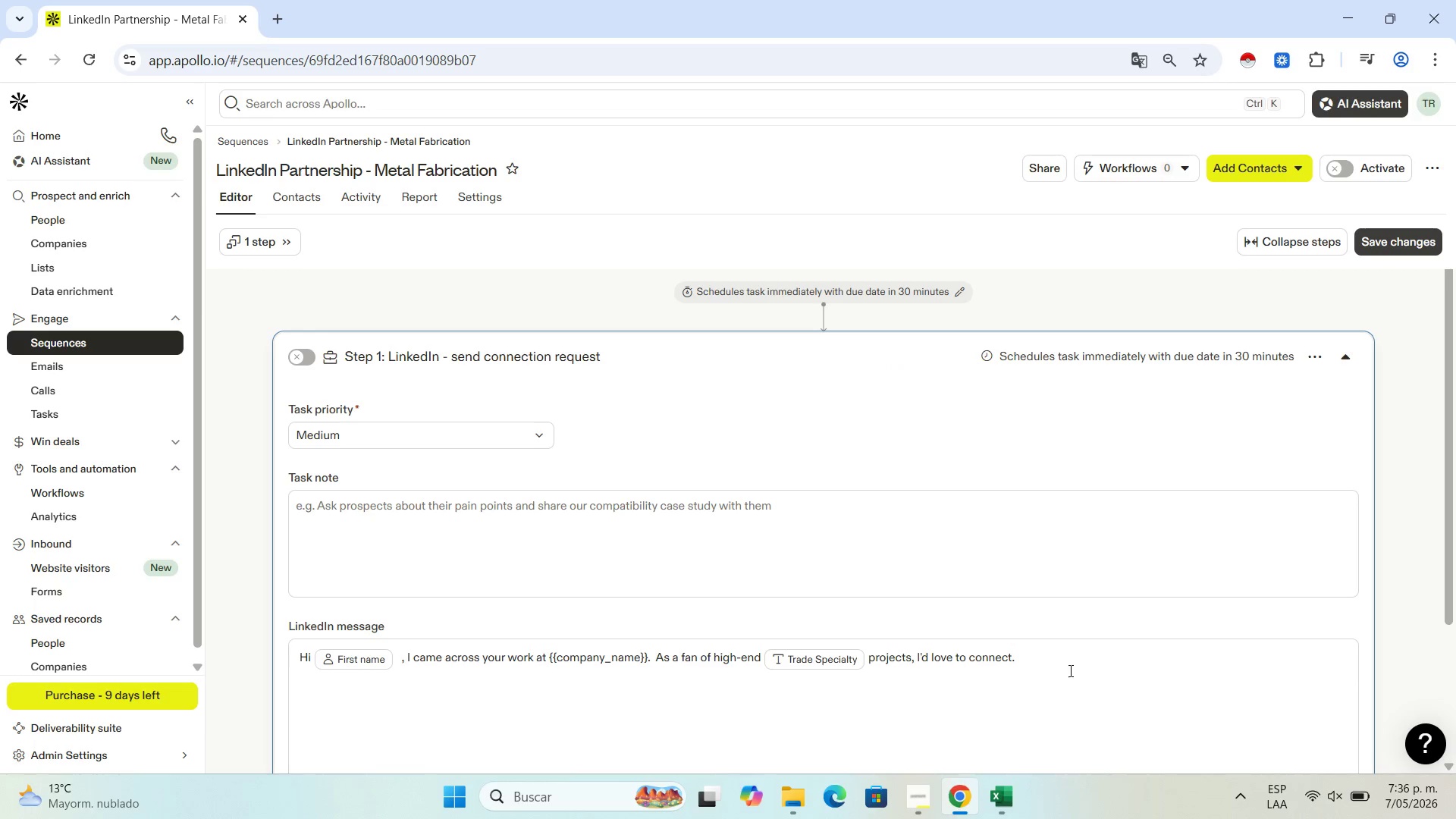 
left_click([1059, 665])
 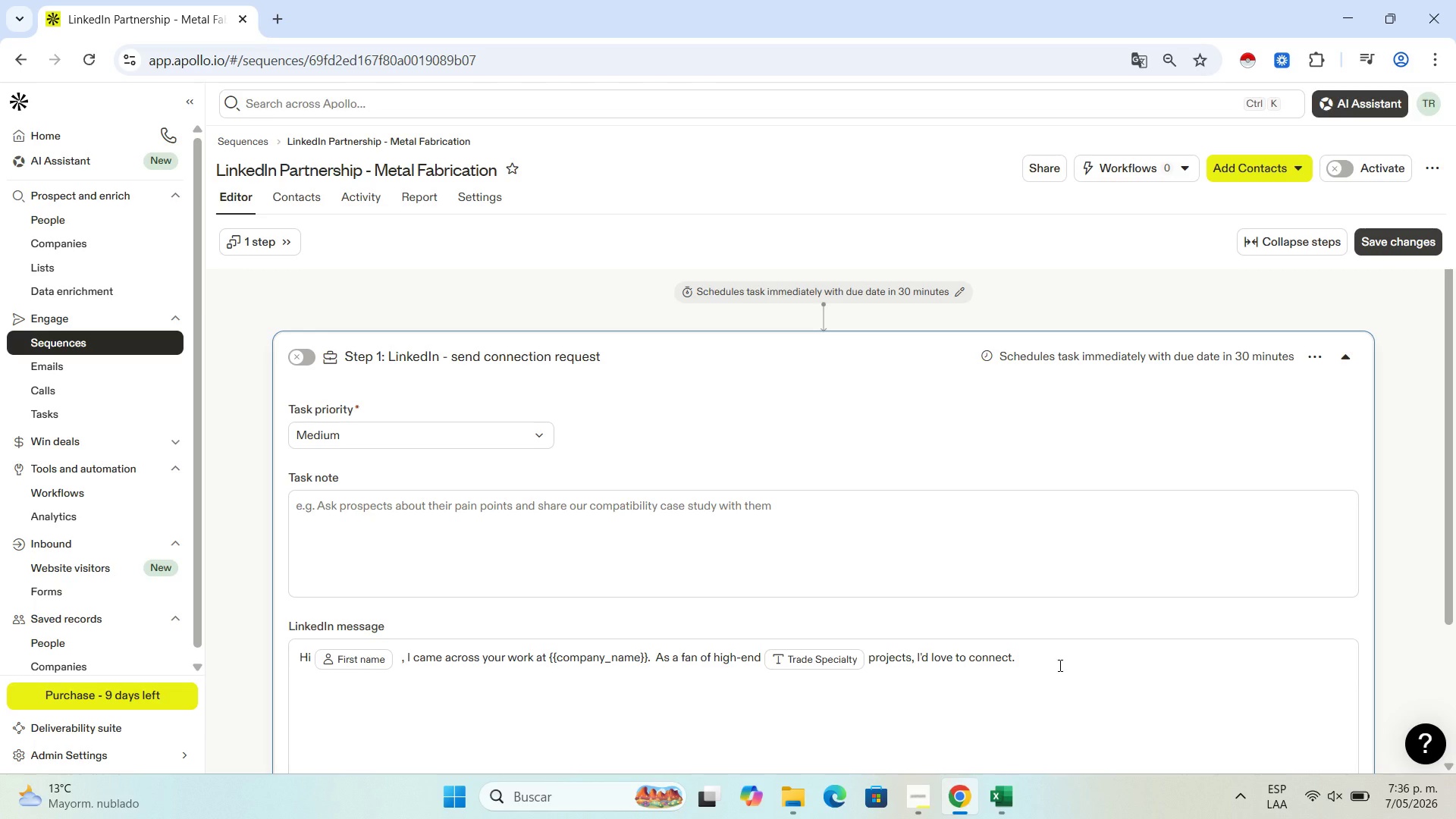 
wait(23.8)
 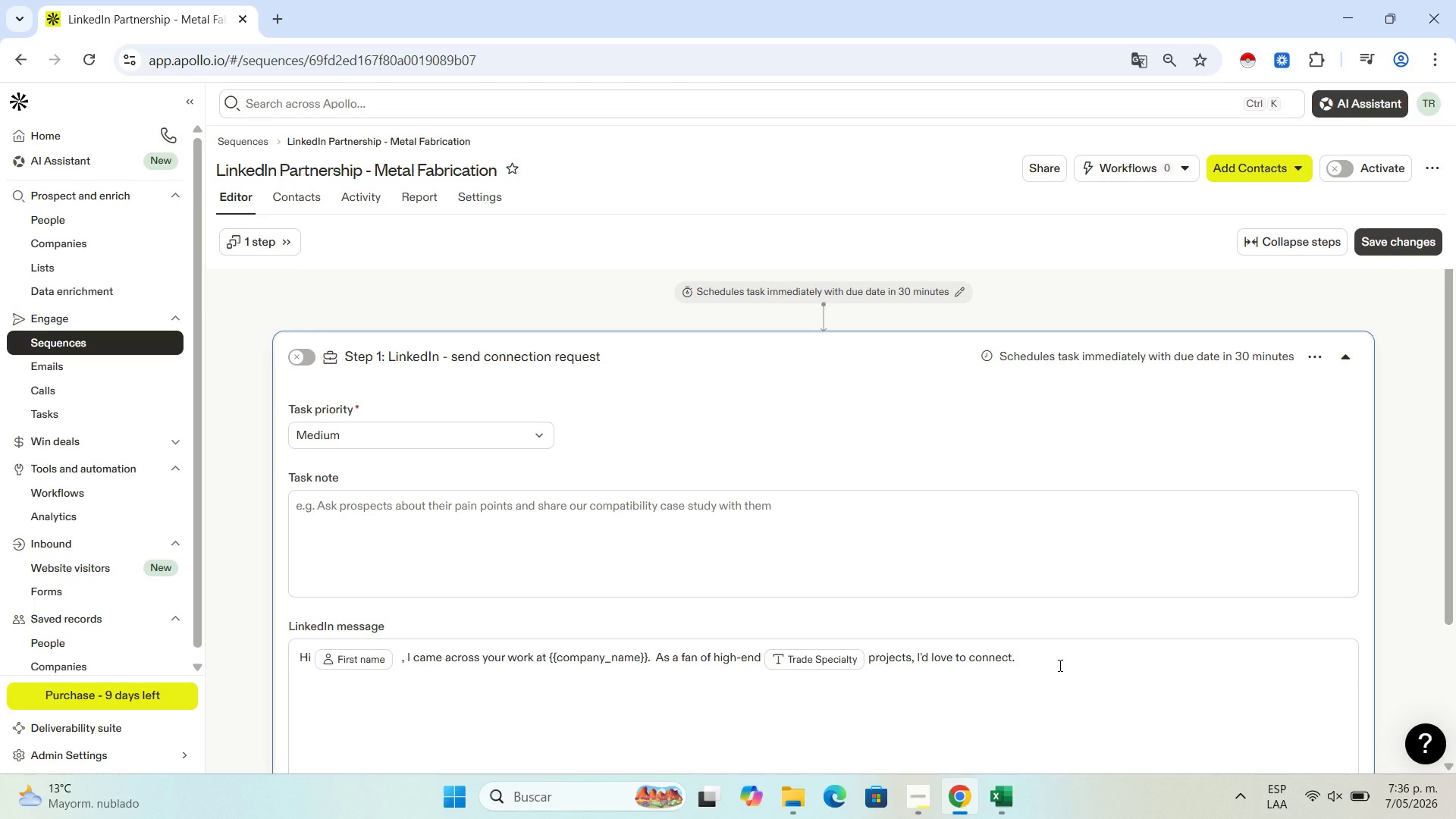 
left_click([709, 516])
 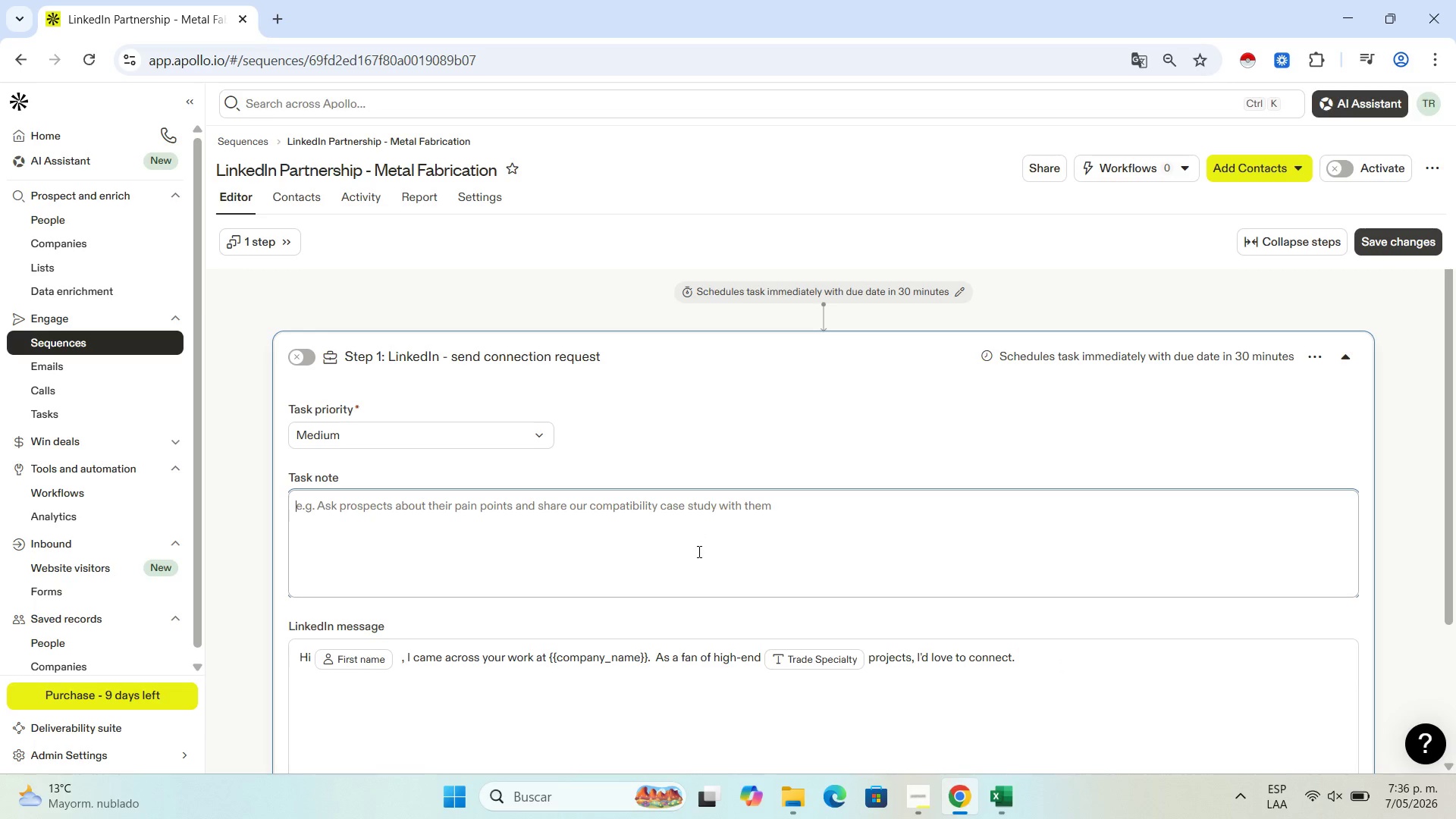 
type(Verify )
 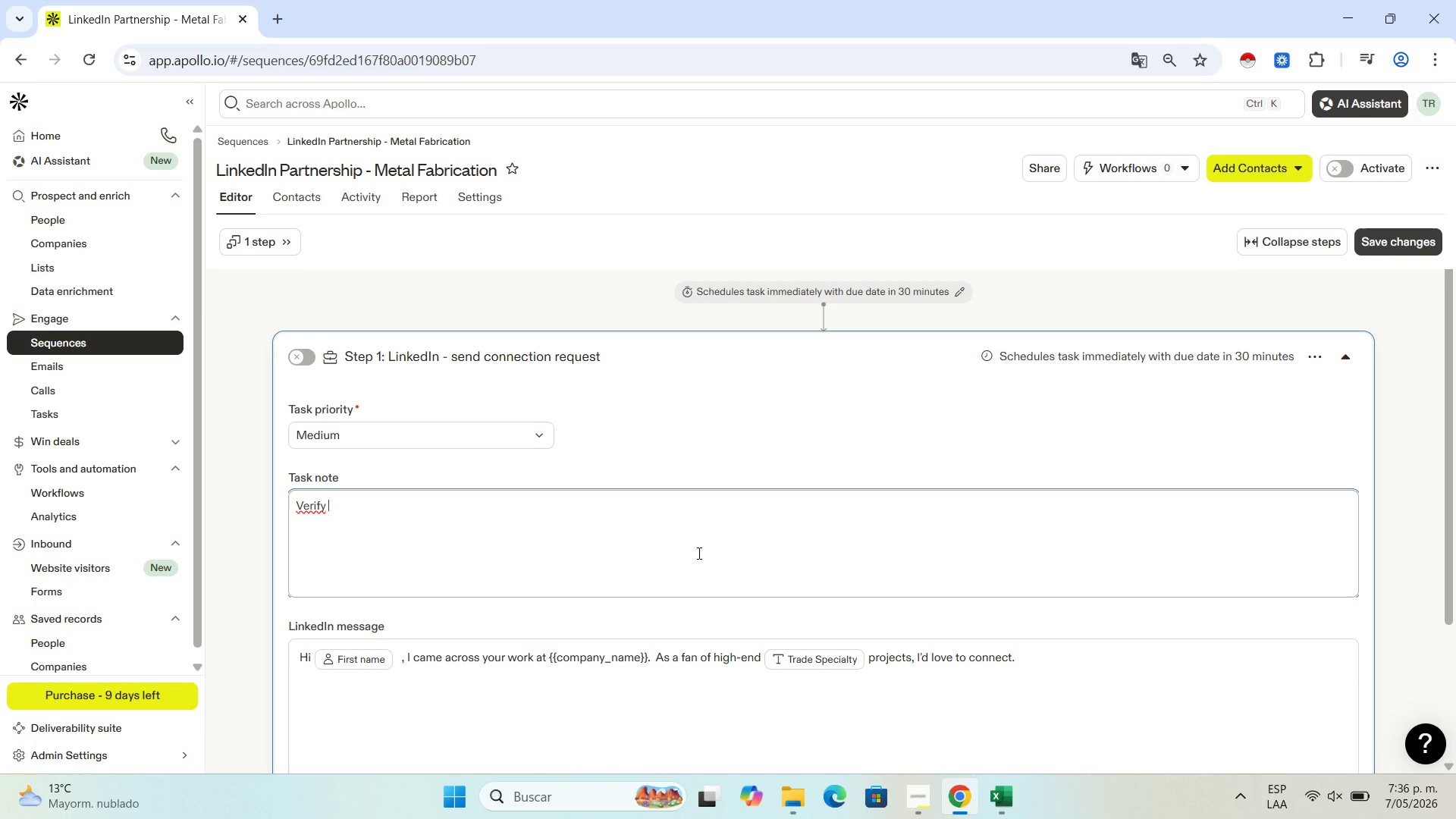 
type(the ''trade)
 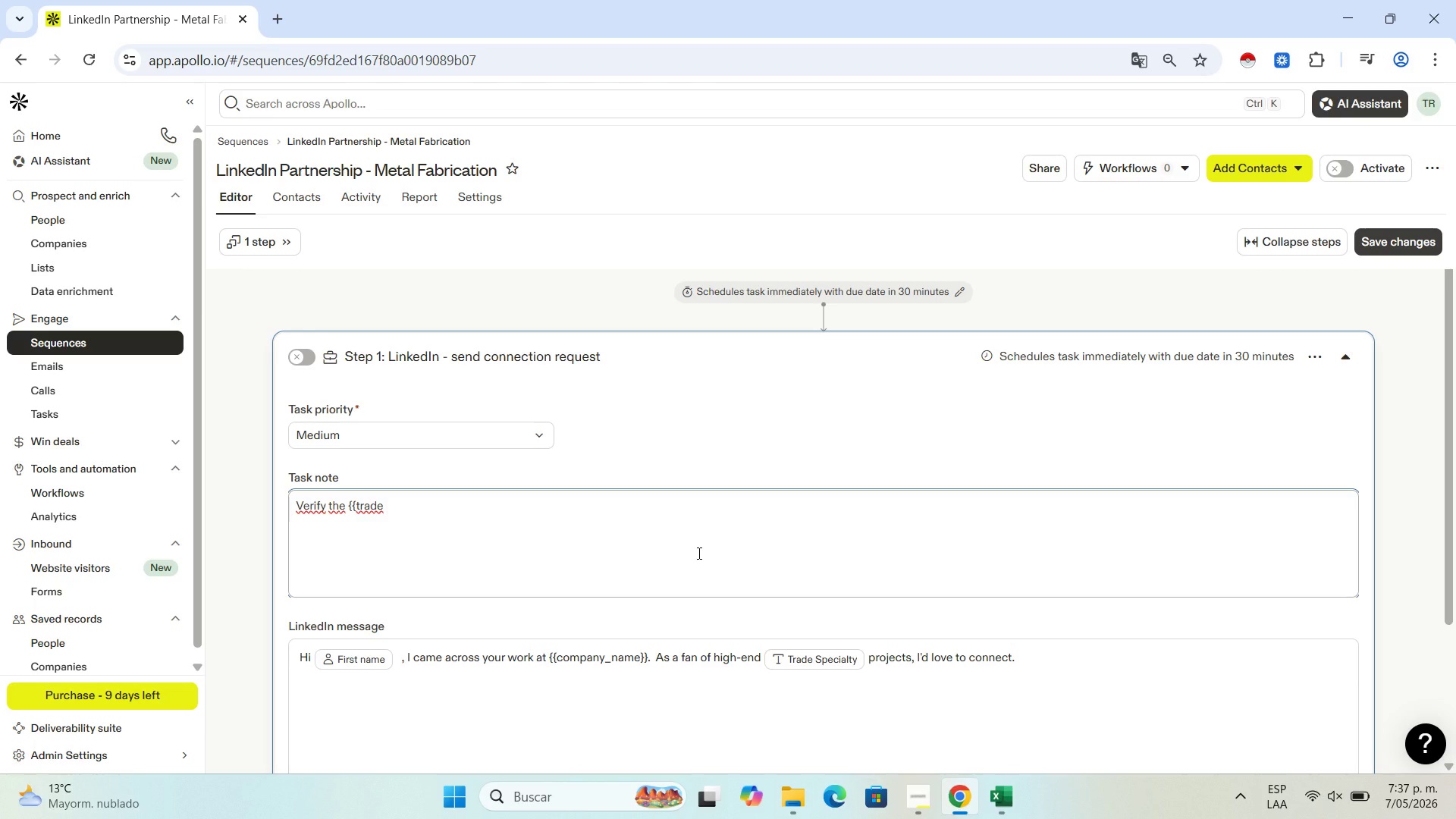 
key(Shift+Minus)
 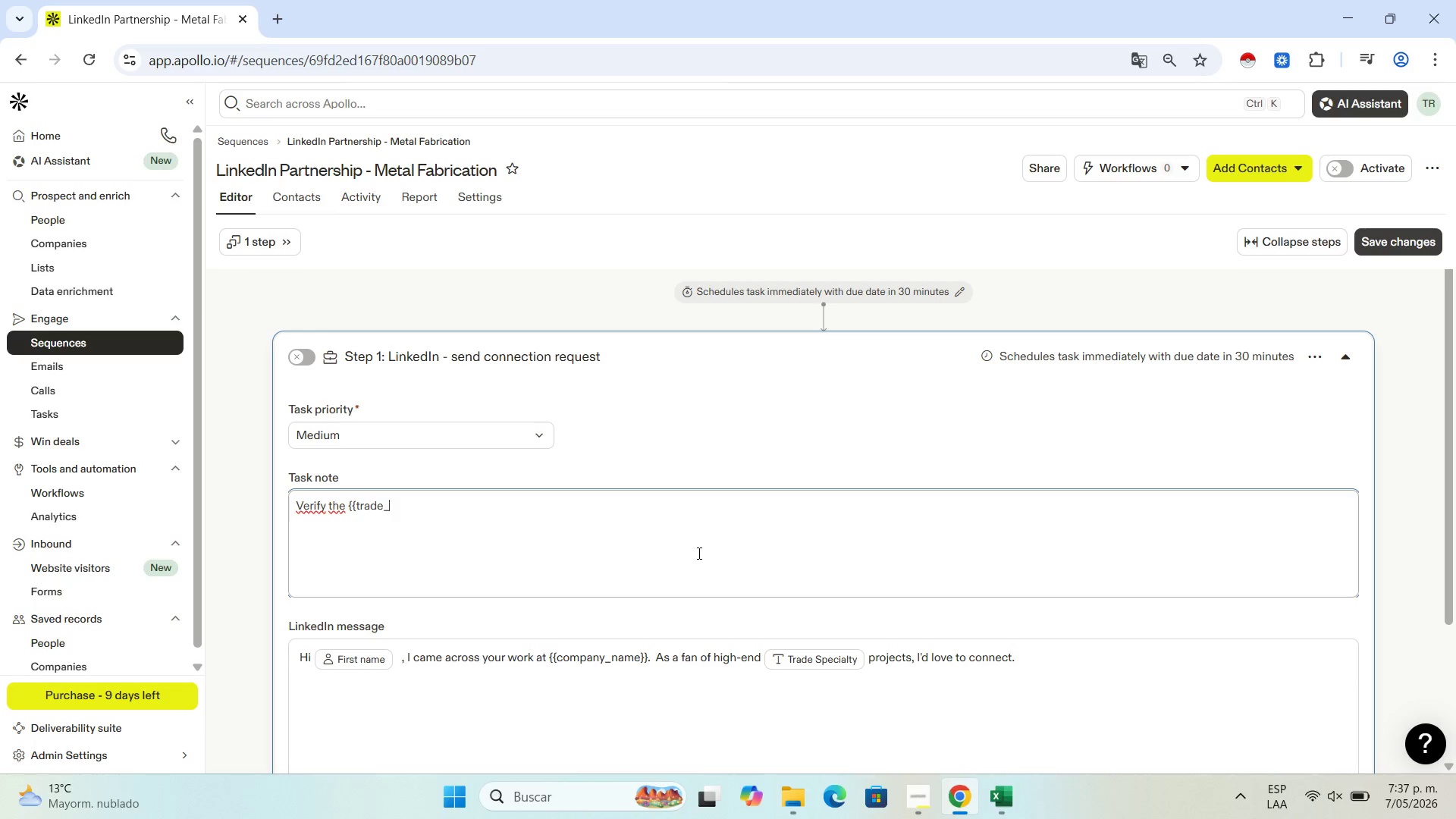 
key(S)
 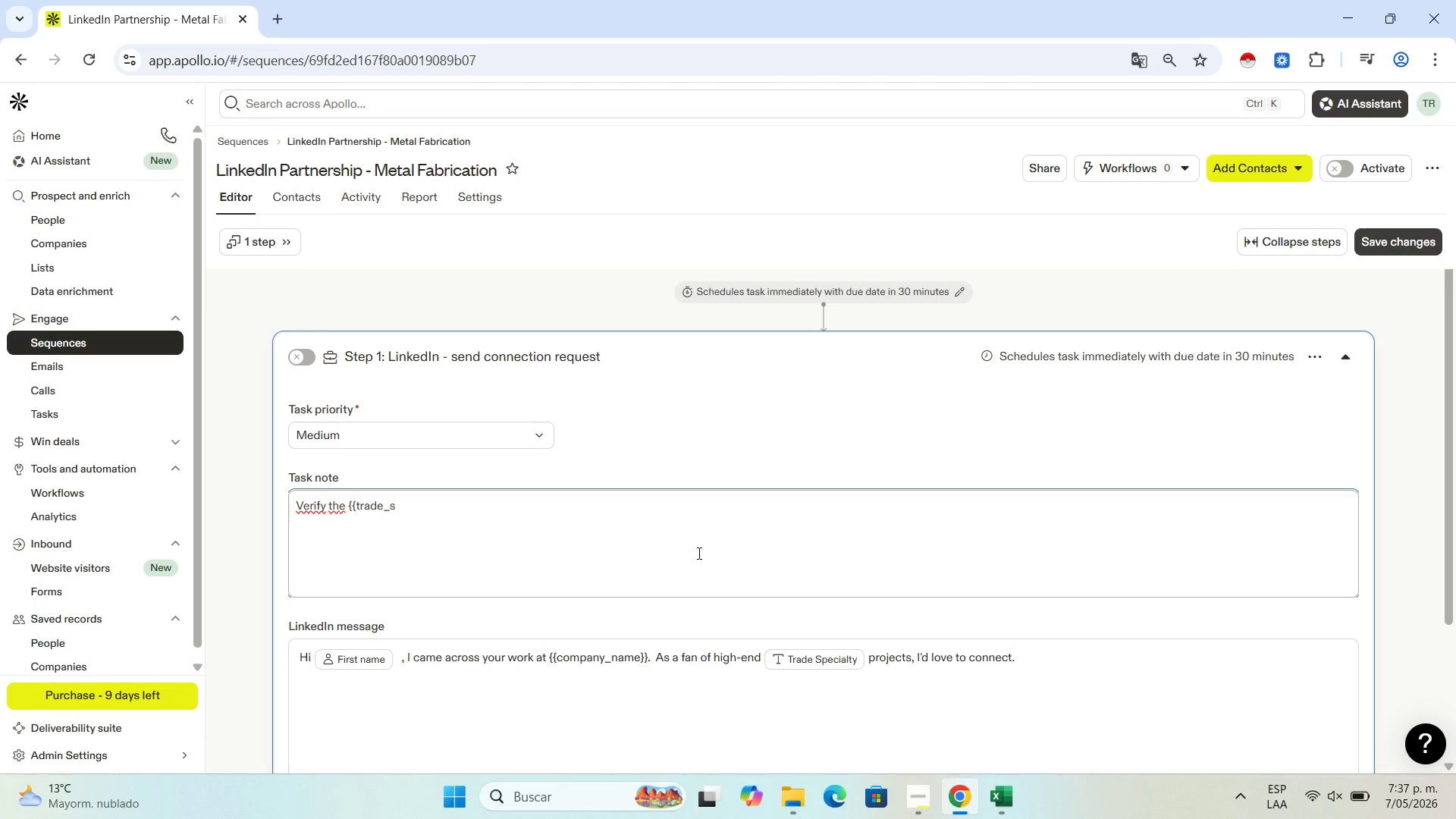 
key(Semicolon)
 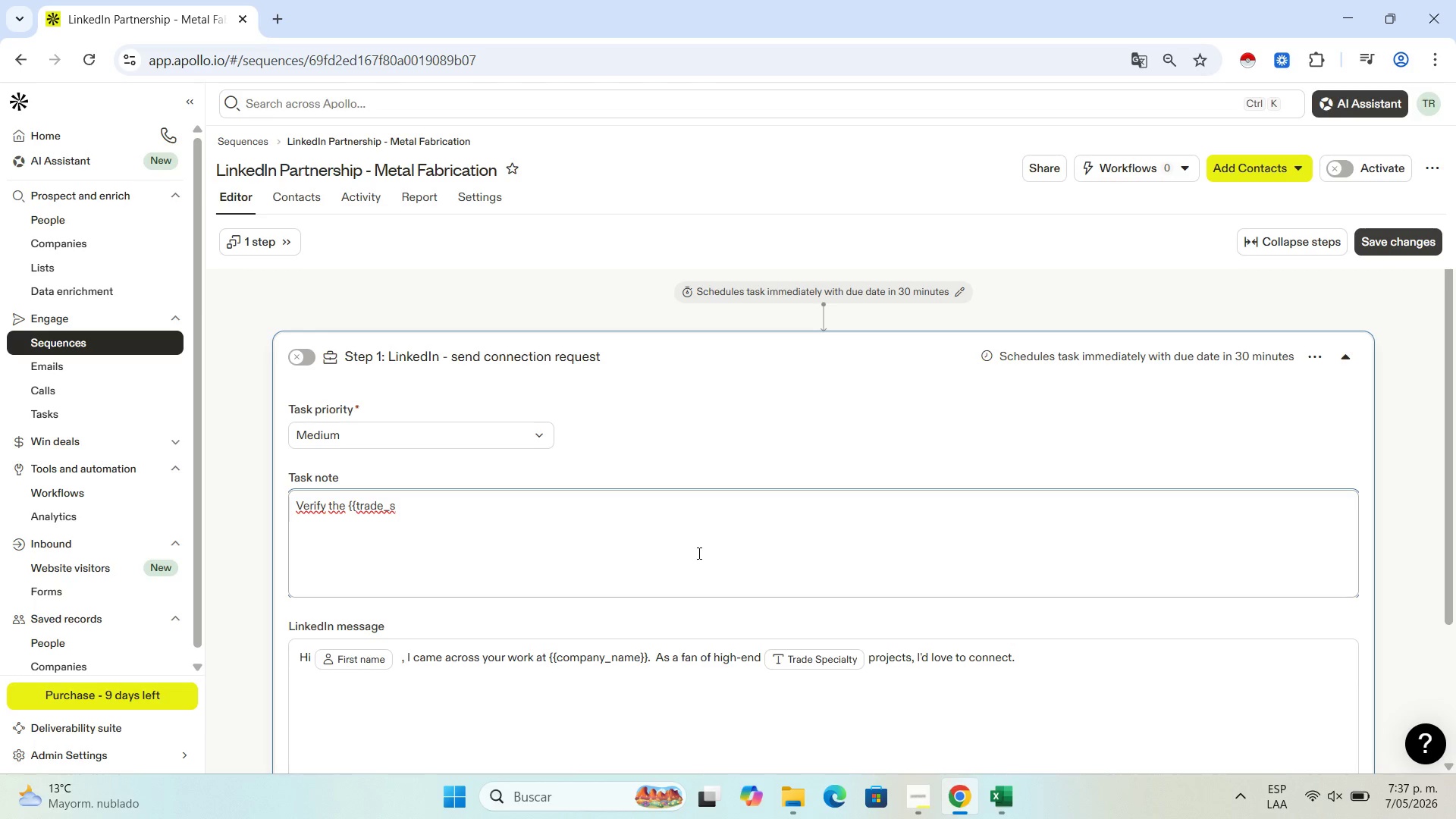 
wait(27.16)
 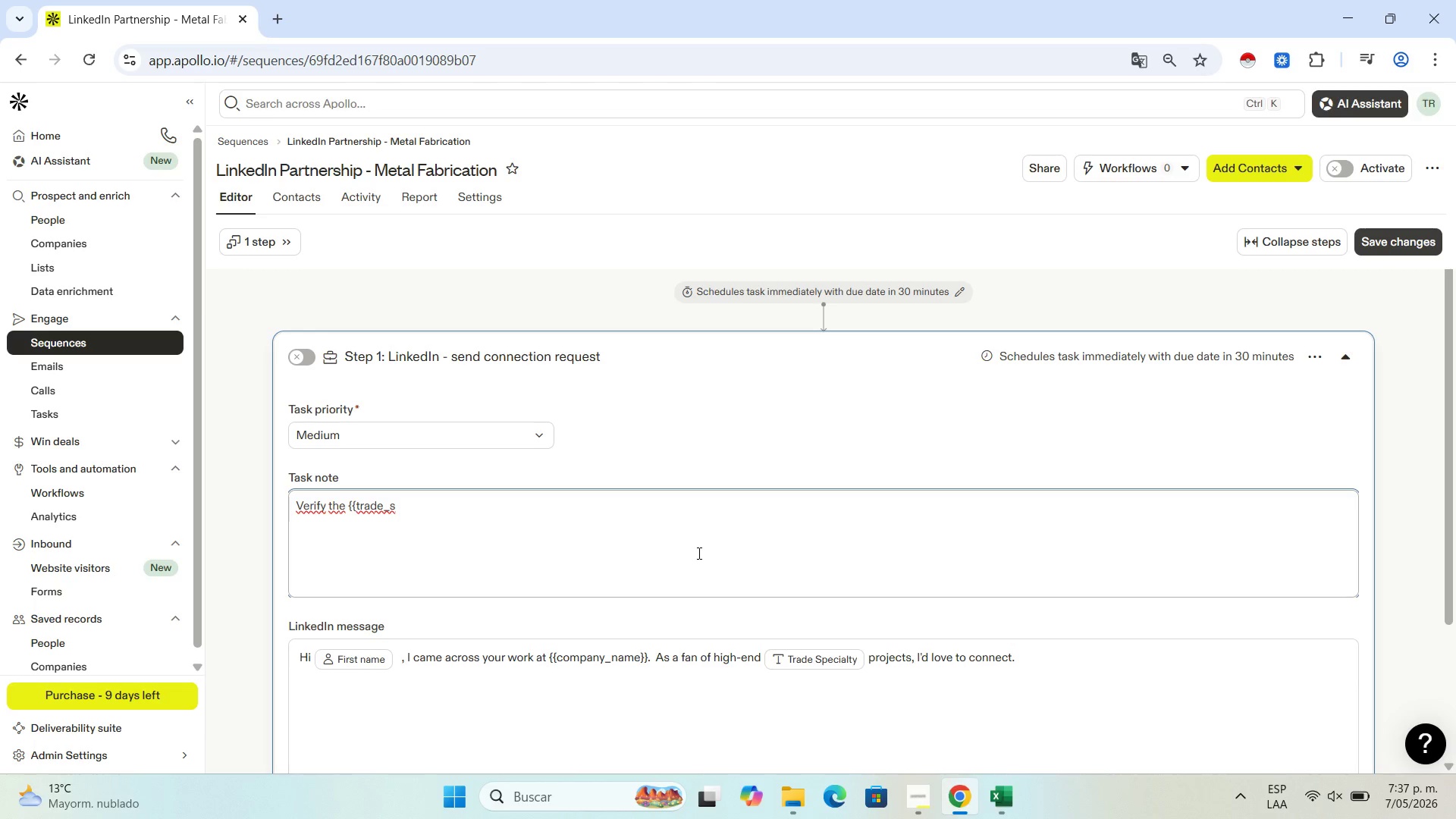 
type(pecialty)
key(Backspace)
key(Backspace)
key(Backspace)
key(Backspace)
key(Backspace)
key(Backspace)
key(Backspace)
key(Backspace)
key(Backspace)
type(pecialty// field and check the contact[ )
key(Backspace)
type(s LinkeIn profile for recent luxxury or)
key(Backspace)
key(Backspace)
key(Backspace)
key(Backspace)
key(Backspace)
key(Backspace)
key(Backspace)
type(ury projects before sending.)
 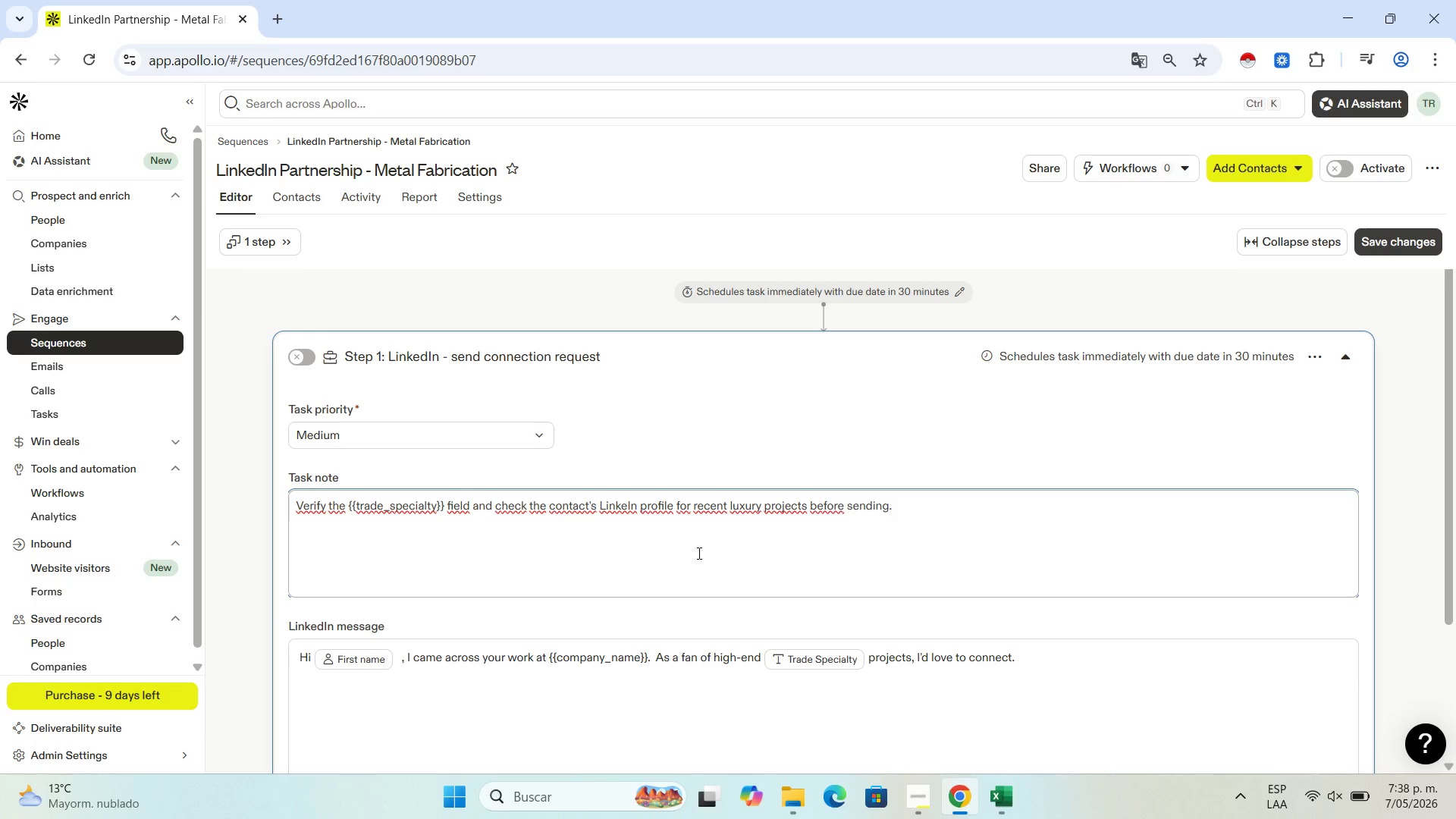 
scroll: coordinate [633, 595], scroll_direction: down, amount: 2.0
 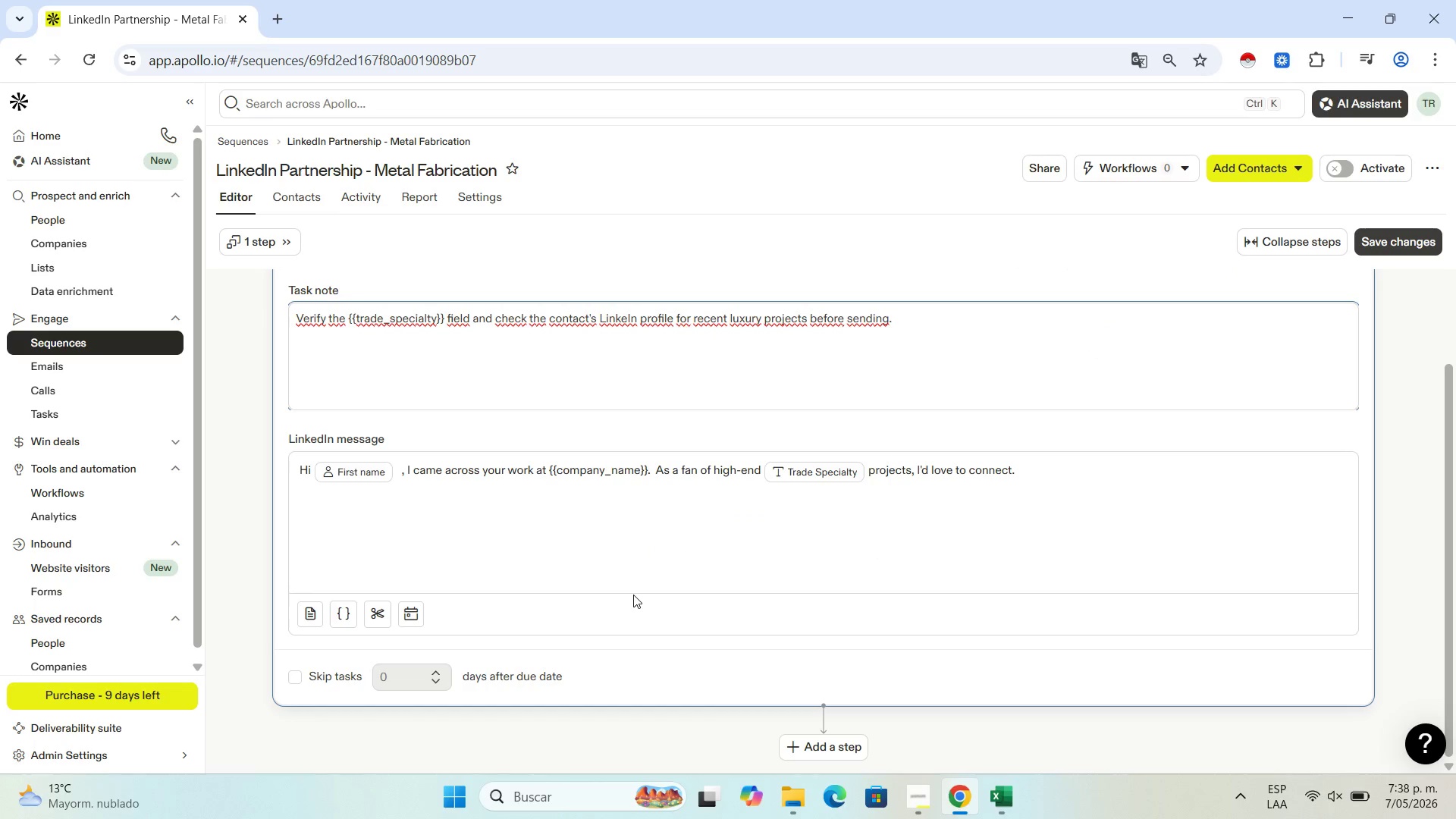 
scroll: coordinate [633, 595], scroll_direction: up, amount: 2.0
 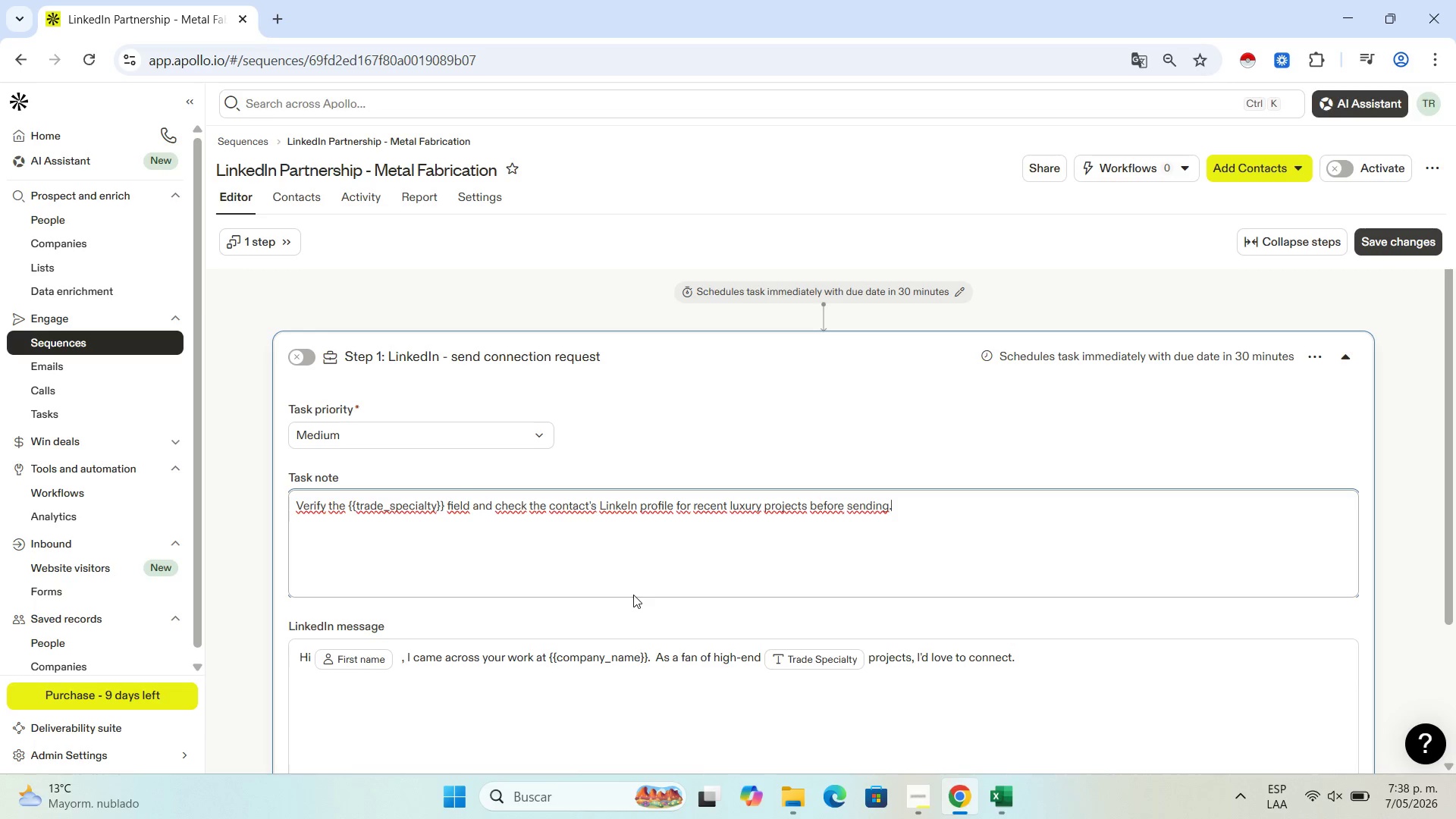 
wait(20.2)
 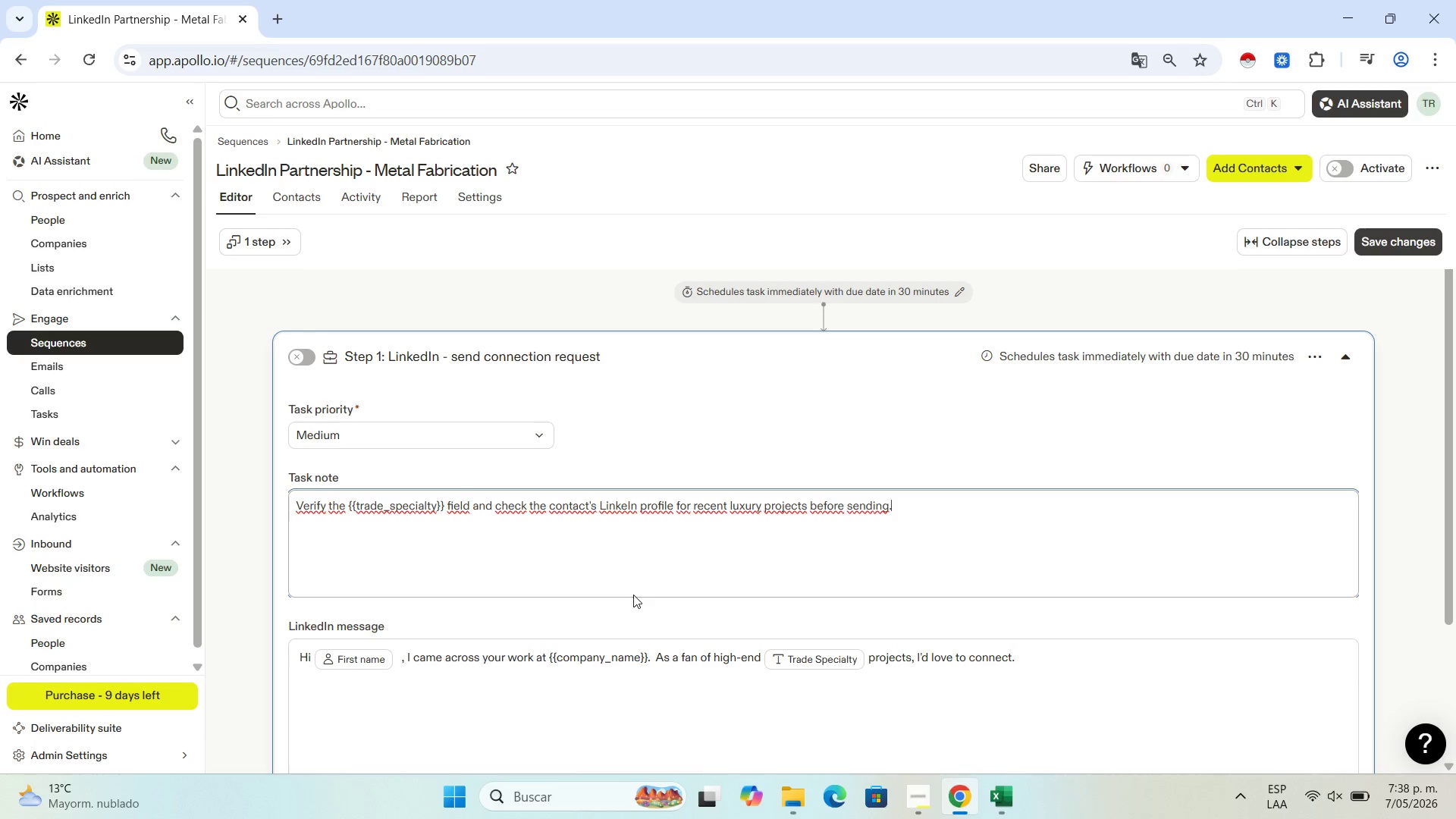 
scroll: coordinate [887, 670], scroll_direction: down, amount: 1.0
 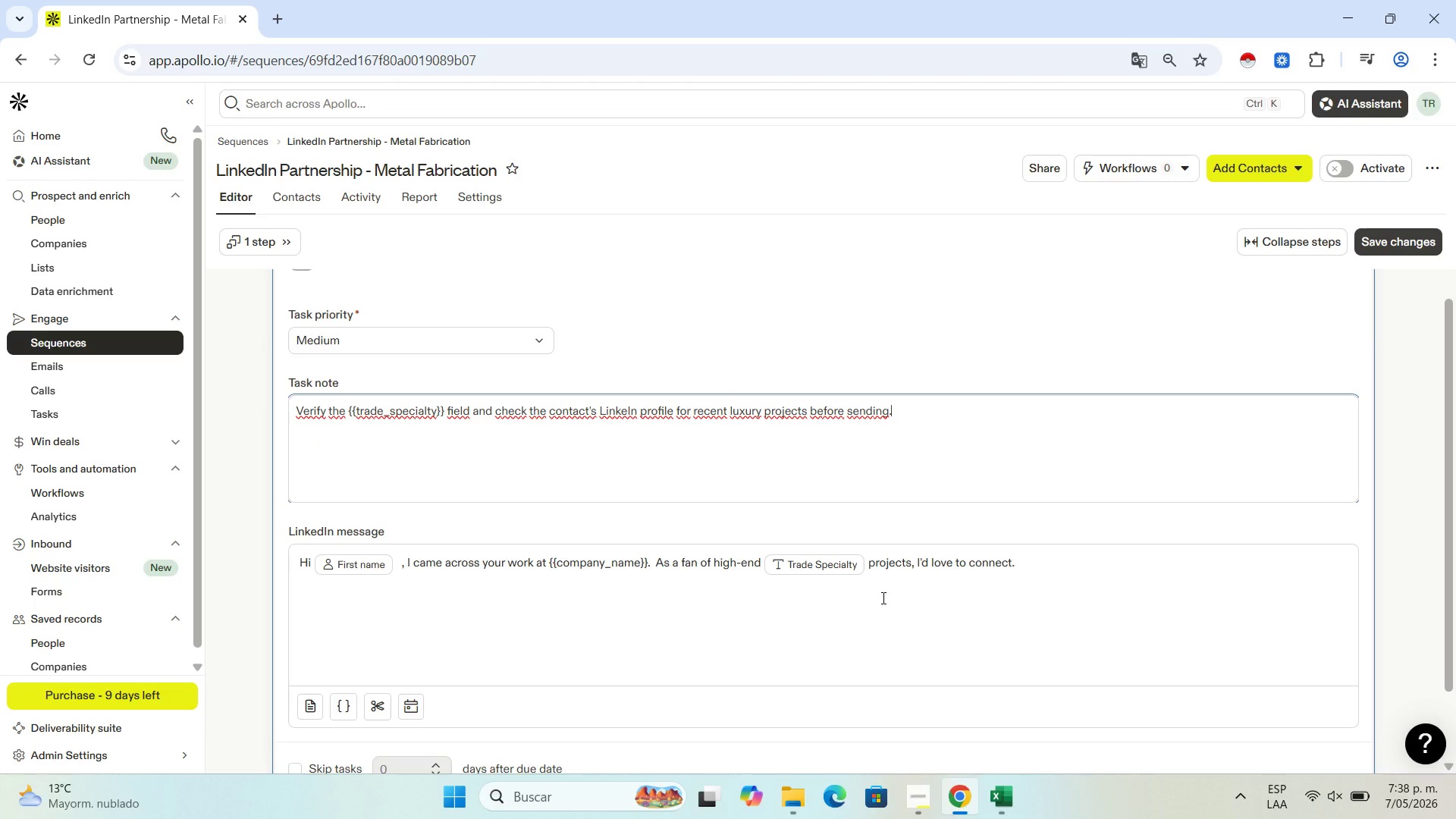 
scroll: coordinate [882, 598], scroll_direction: up, amount: 2.0
 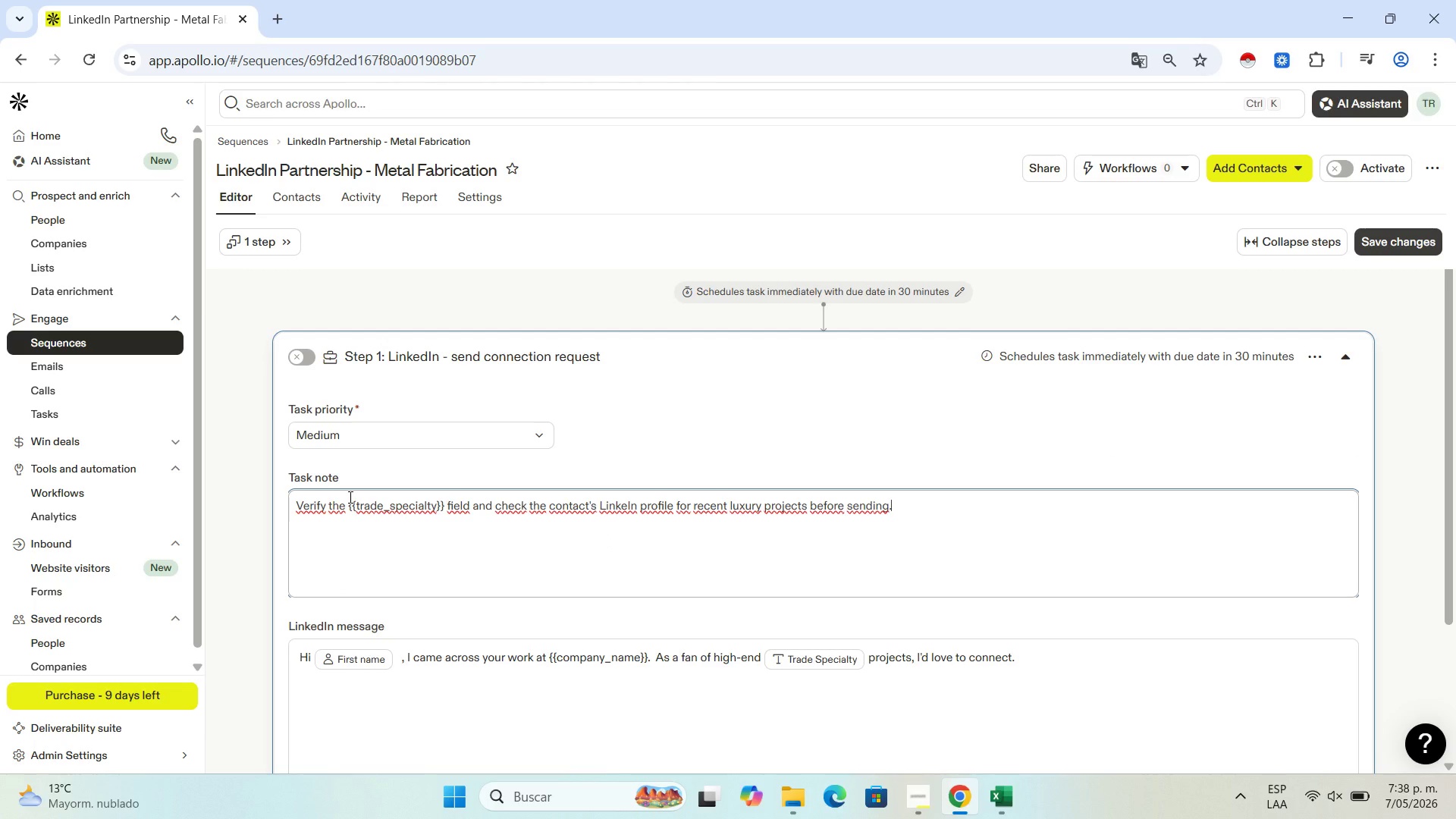 
wait(10.81)
 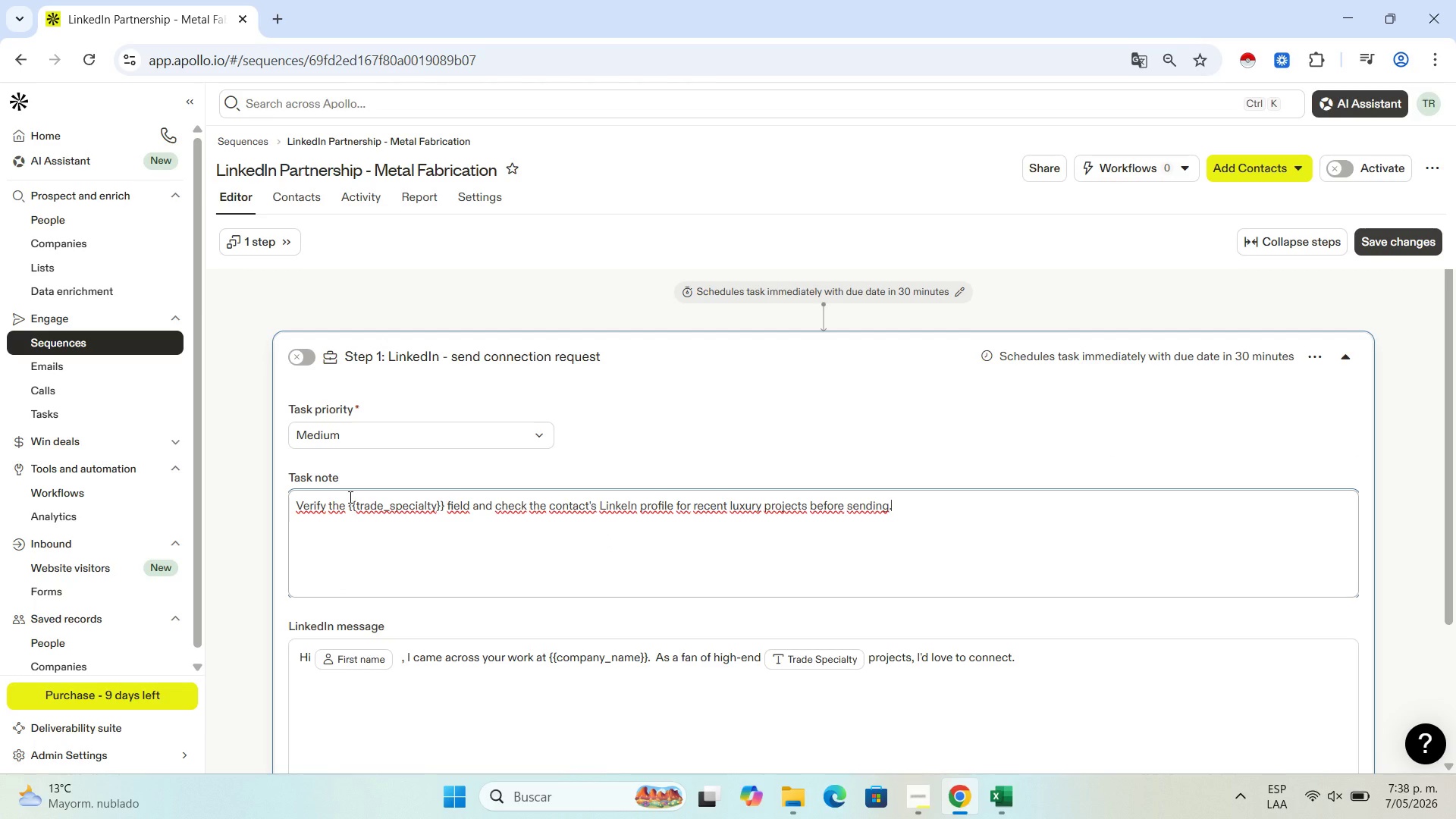 
left_click([344, 529])
 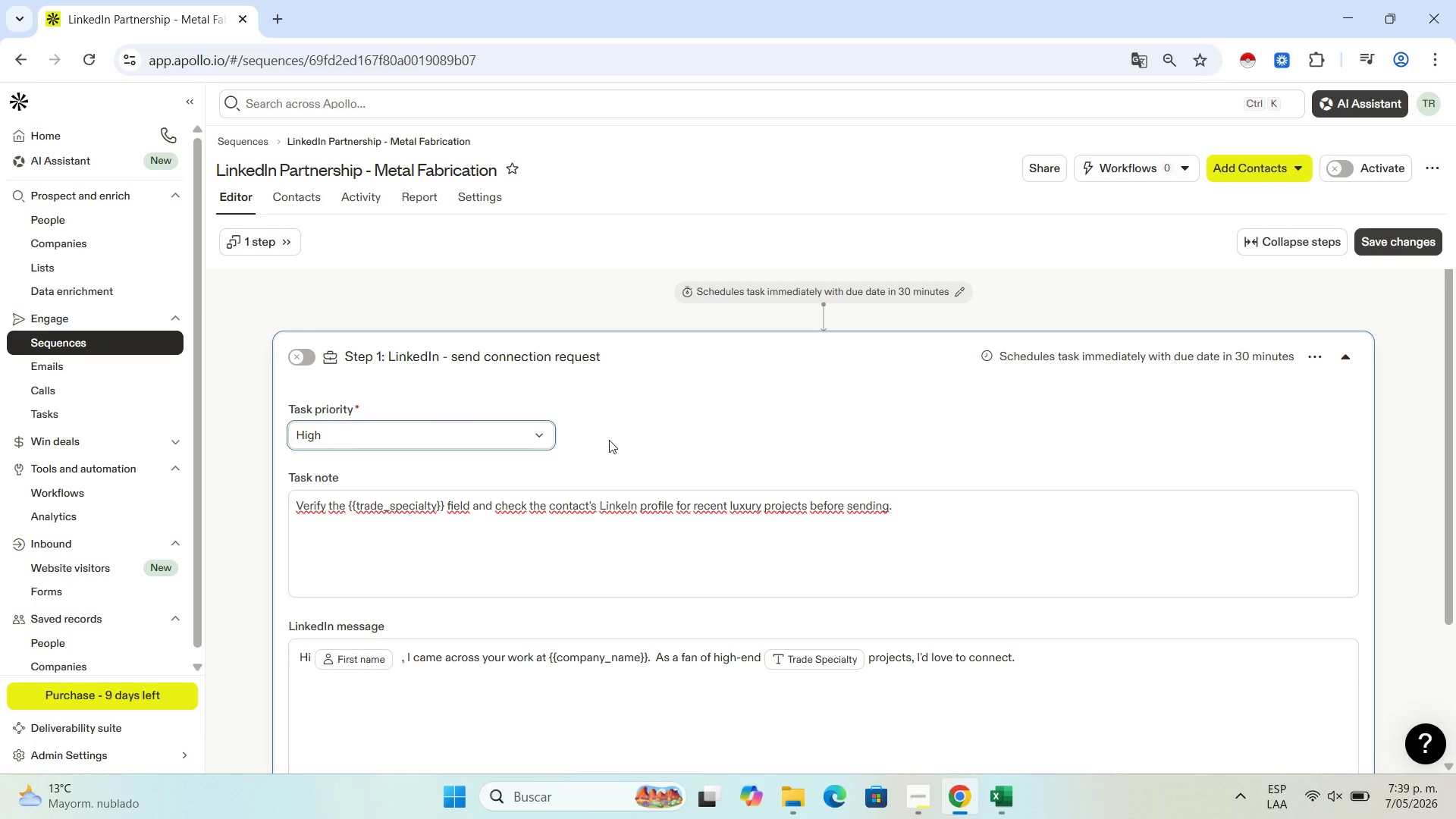 
left_click([699, 450])
 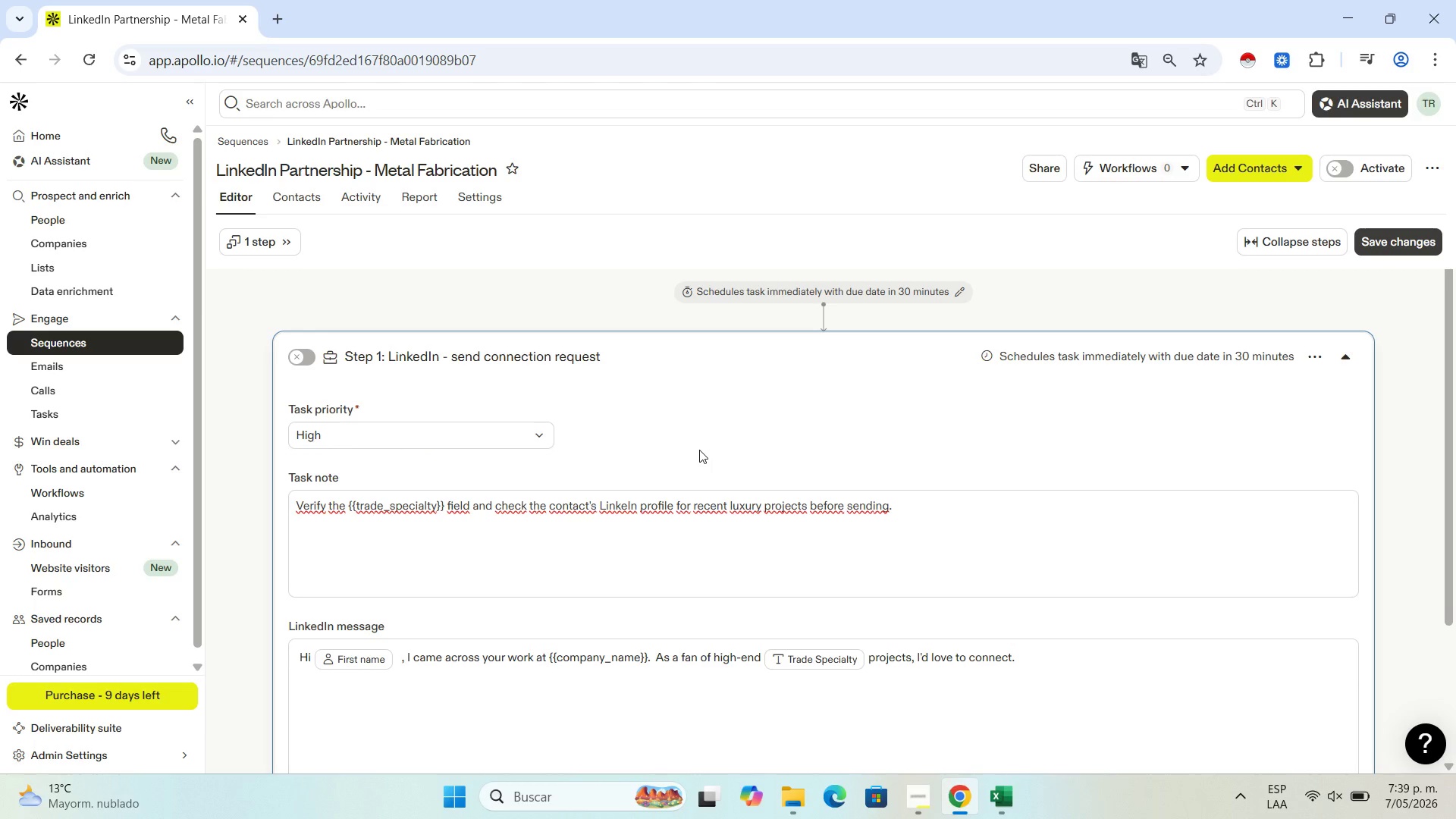 
scroll: coordinate [699, 450], scroll_direction: down, amount: 3.0
 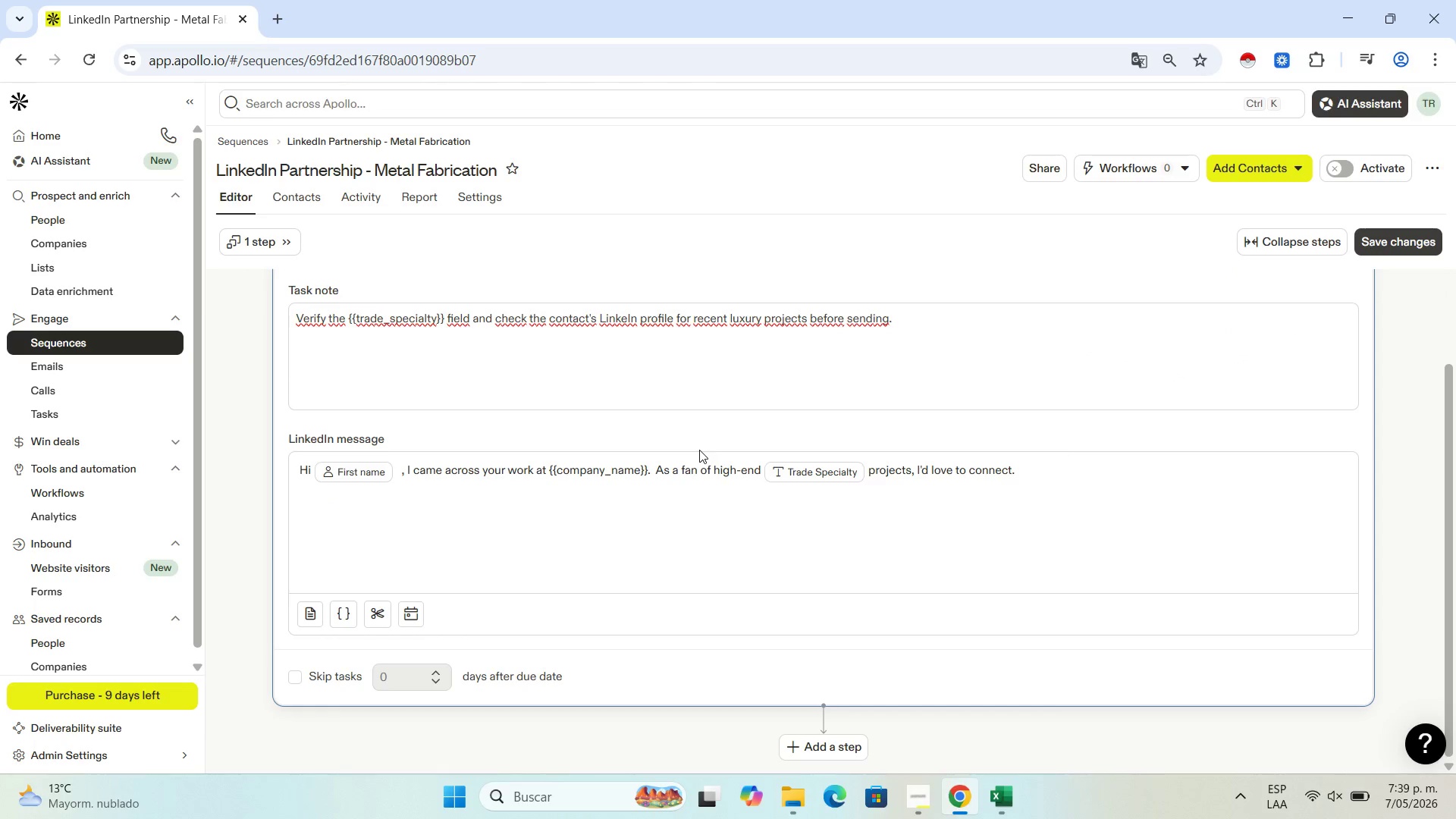 
scroll: coordinate [699, 450], scroll_direction: up, amount: 1.0
 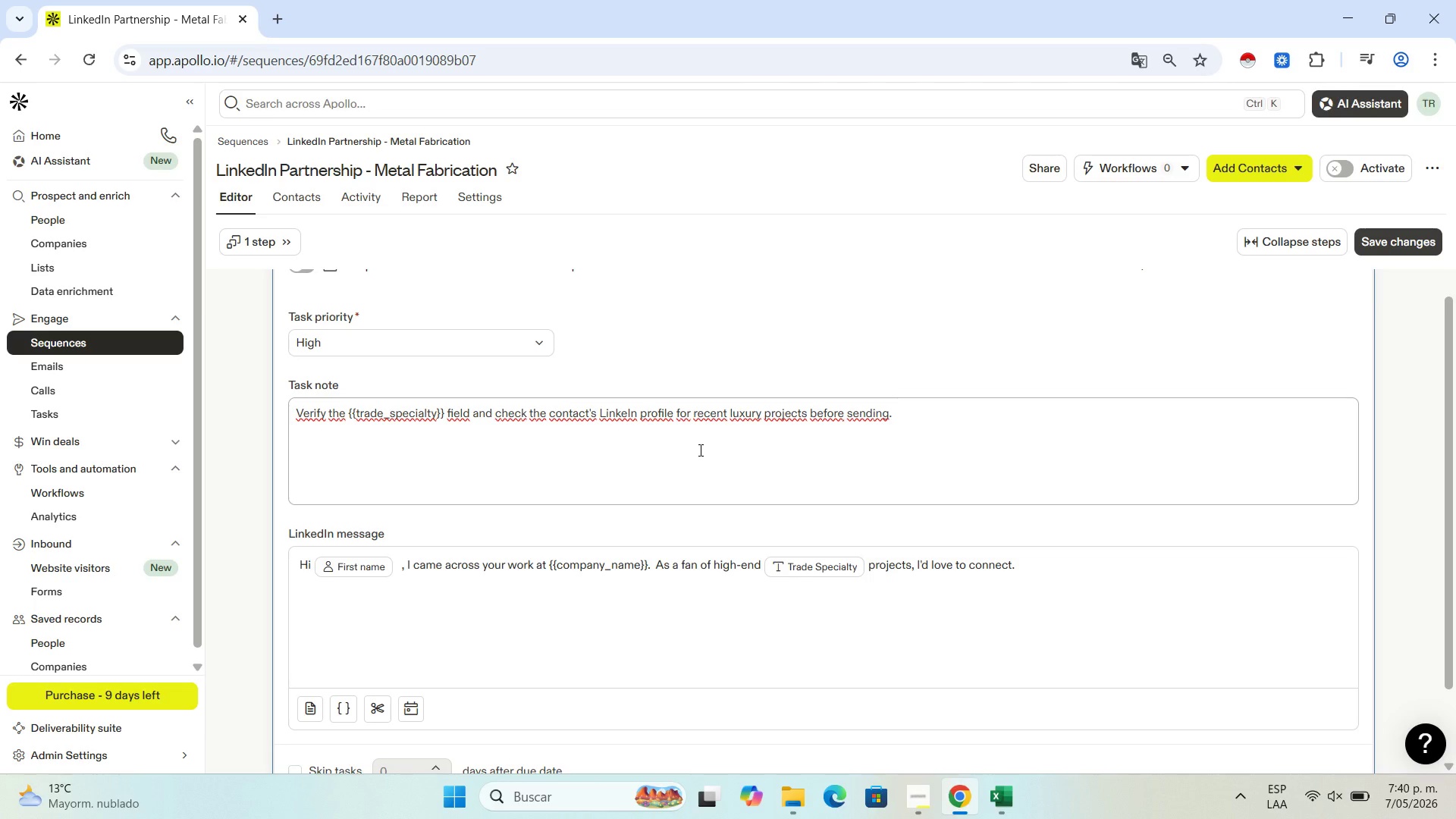 
wait(67.21)
 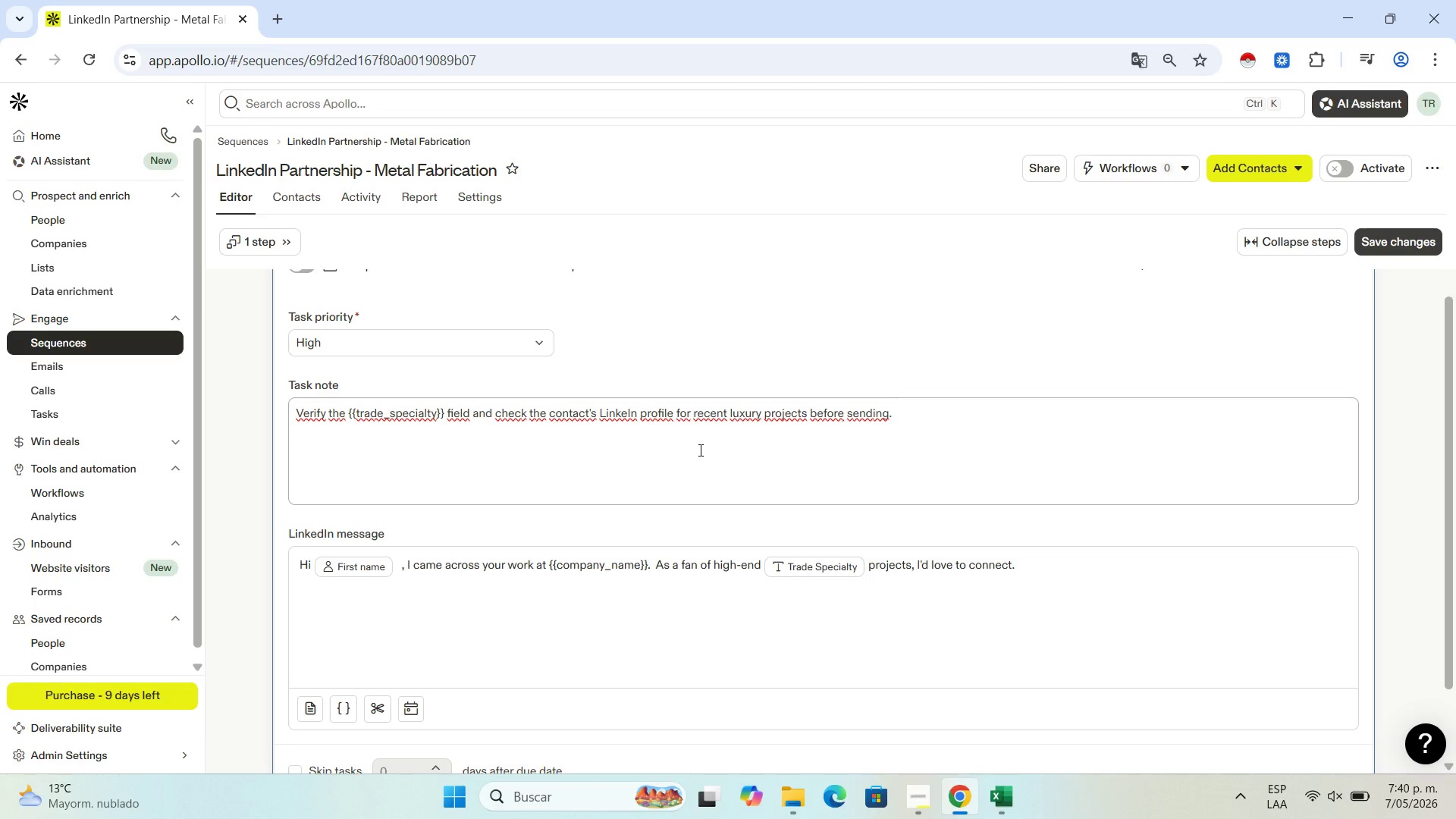 
key(Quote)
 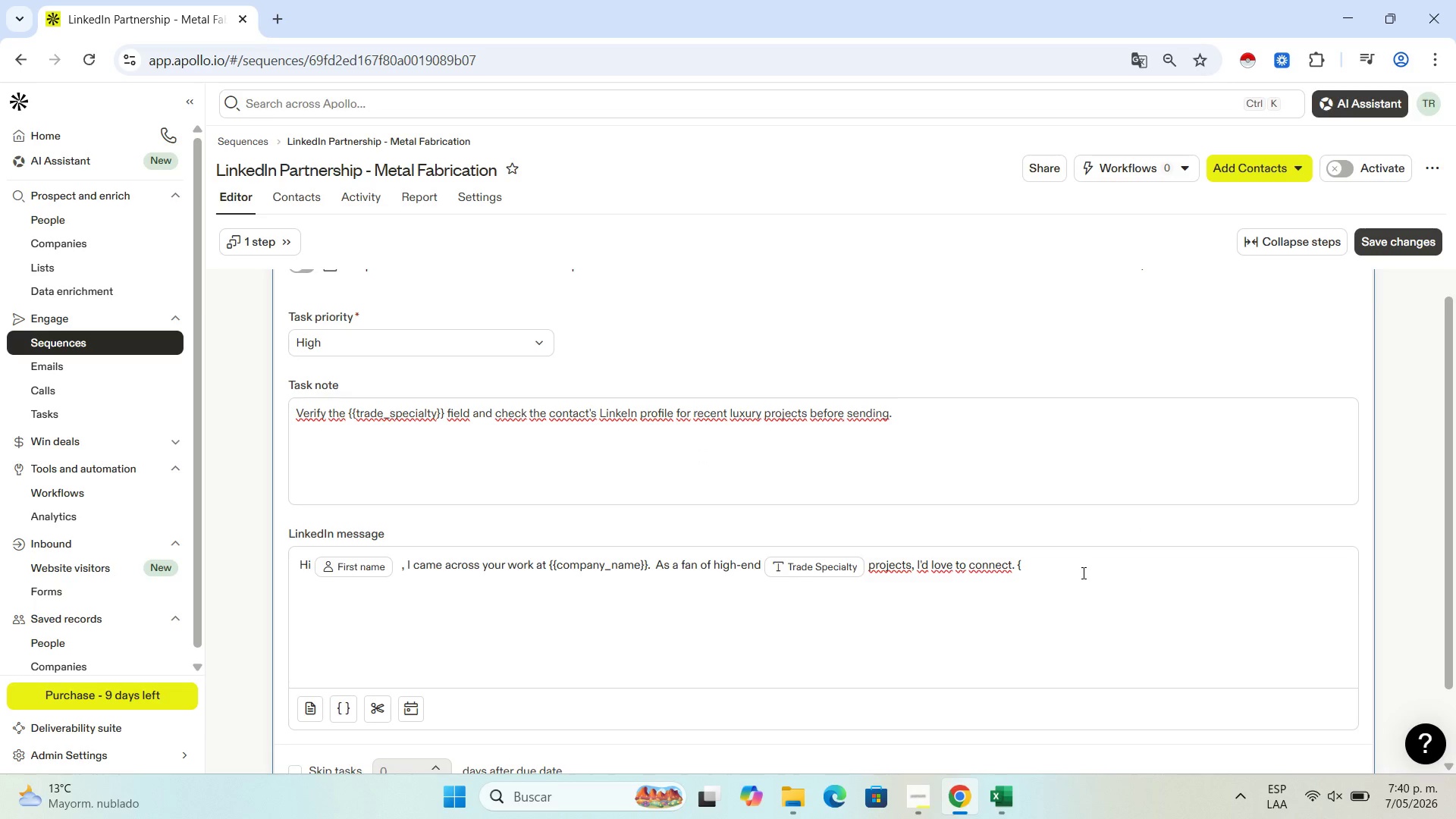 
key(Quote)
 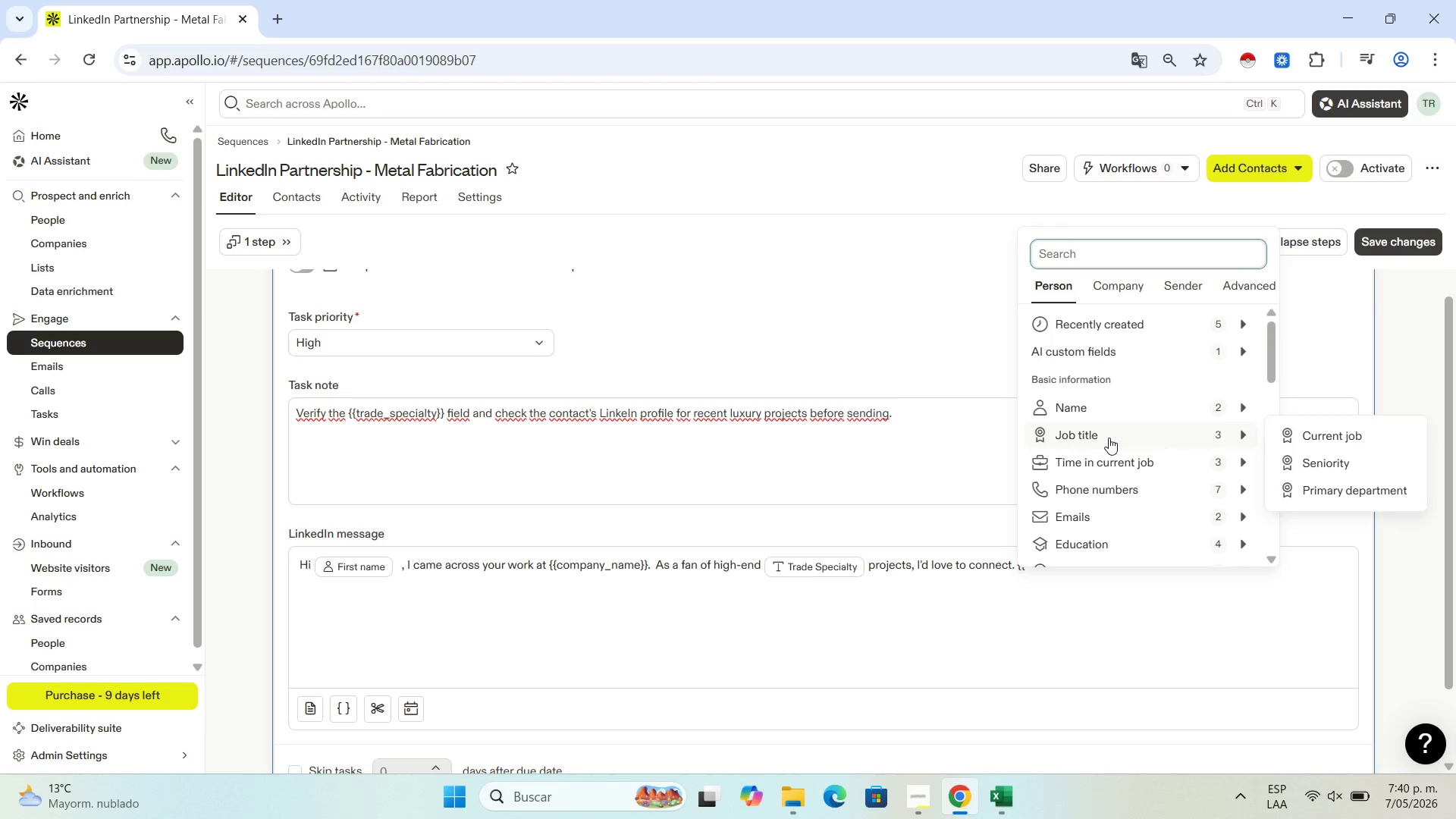 
scroll: coordinate [1108, 438], scroll_direction: down, amount: 2.0
 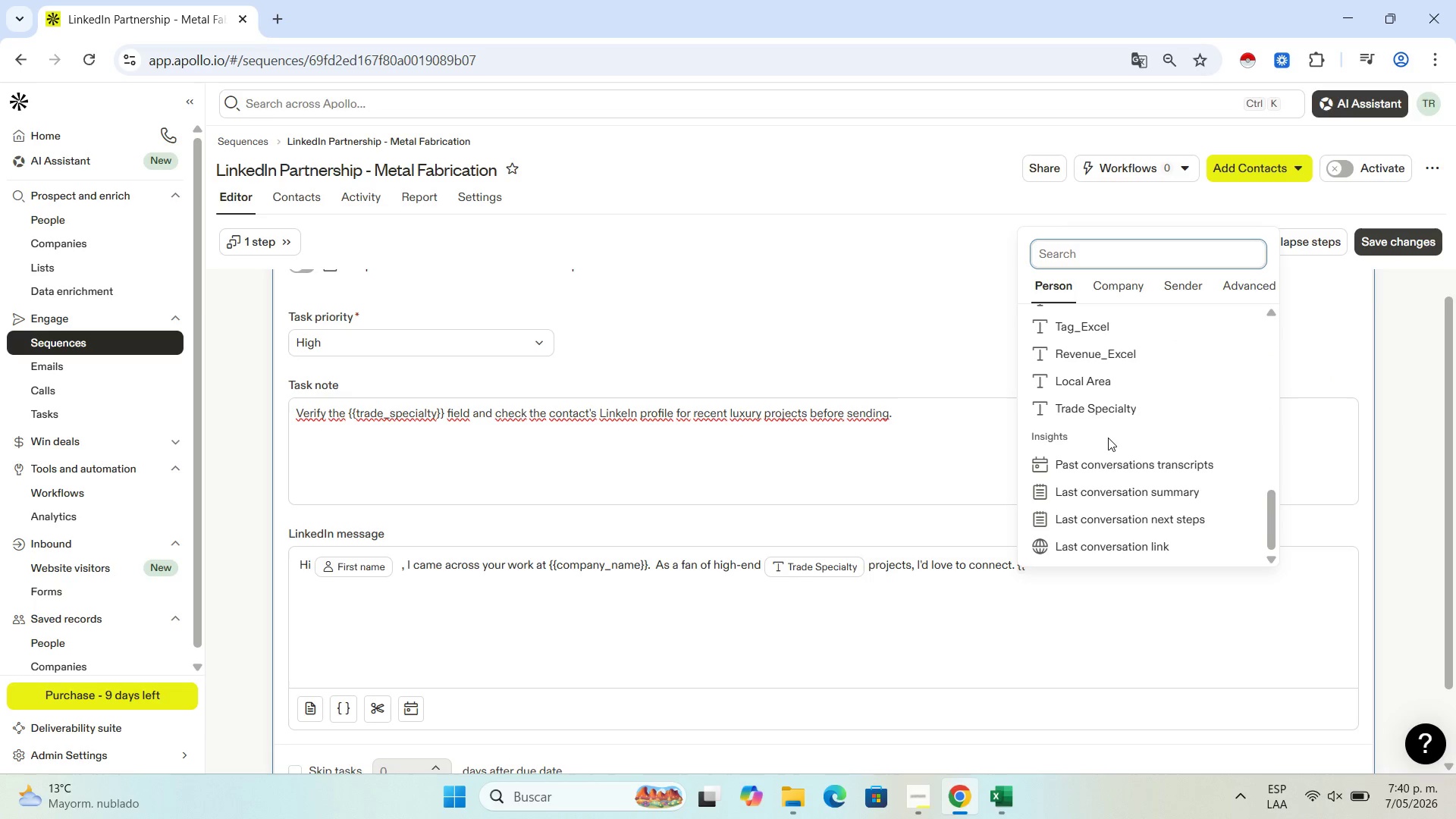 
scroll: coordinate [1108, 438], scroll_direction: up, amount: 12.0
 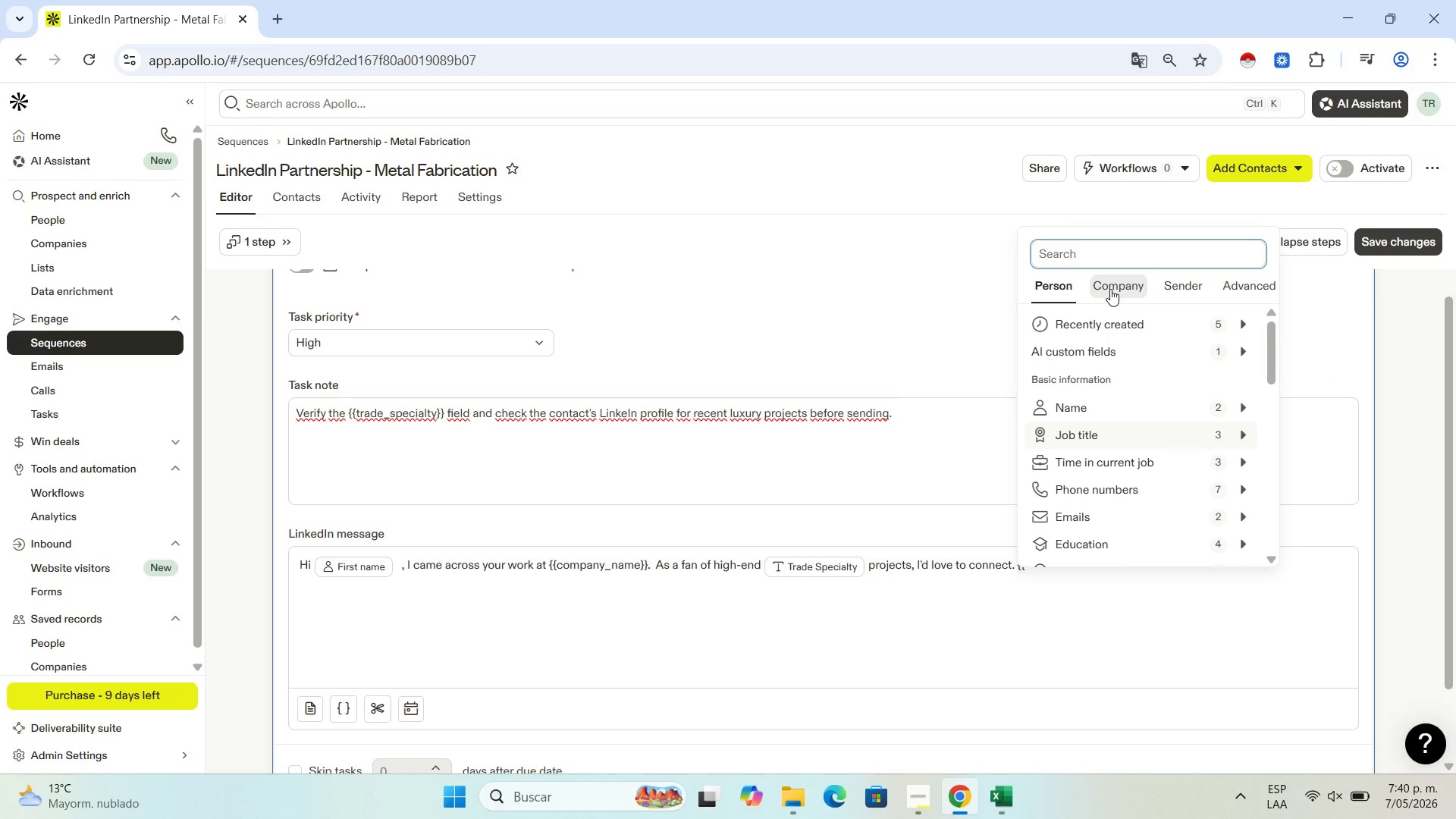 
left_click([1110, 289])
 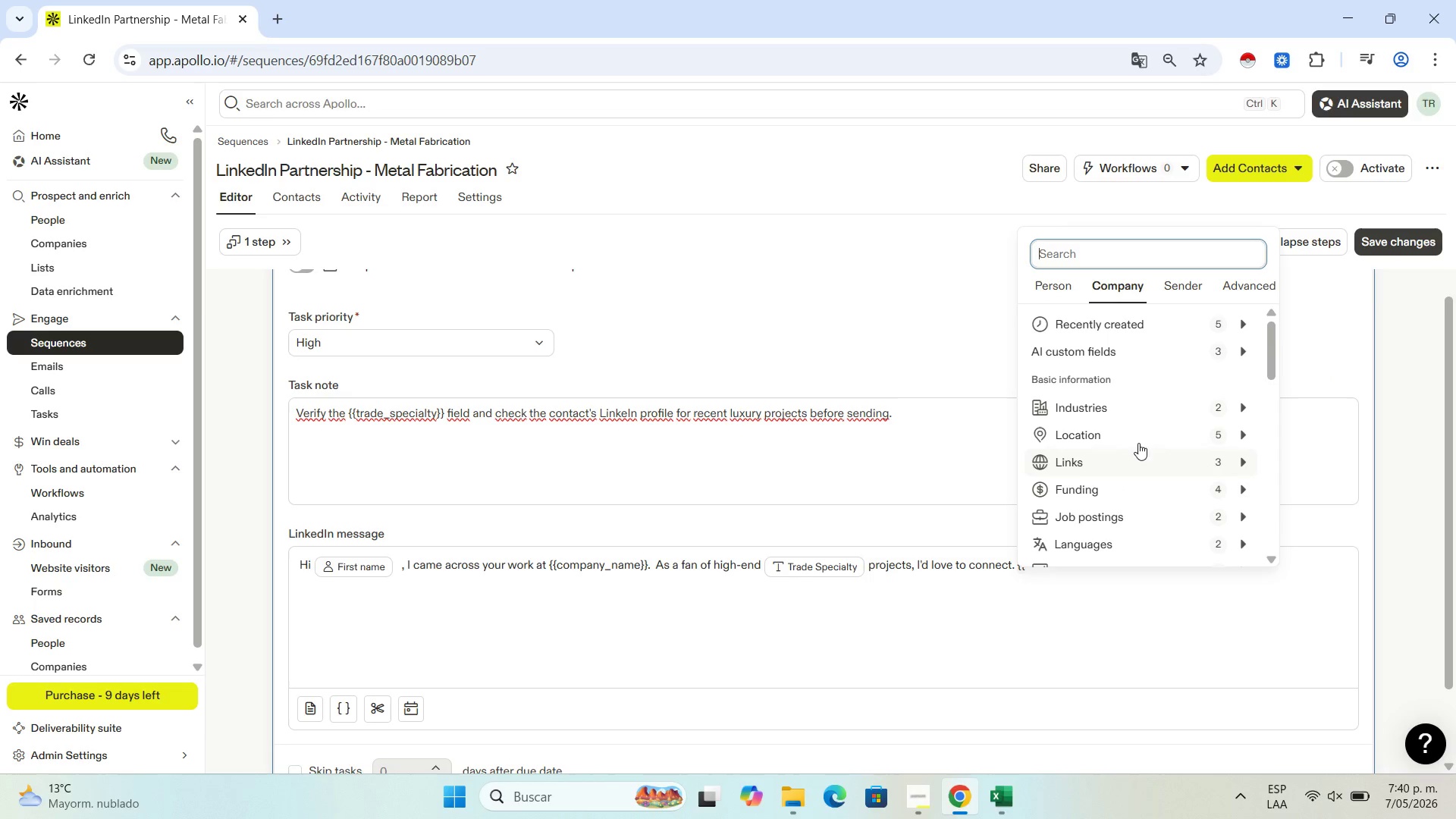 
scroll: coordinate [1145, 407], scroll_direction: down, amount: 1.0
 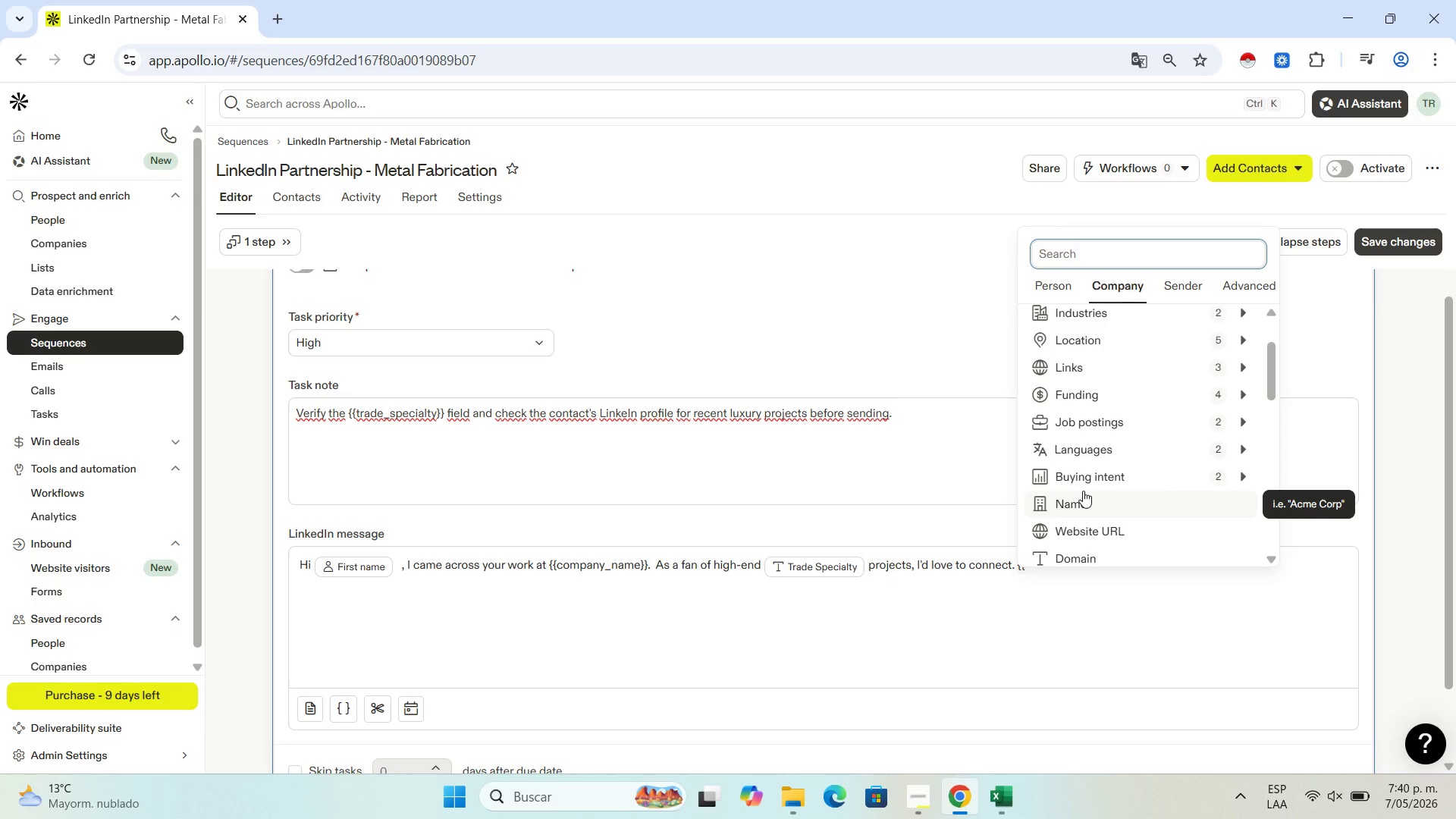 
left_click([1083, 494])
 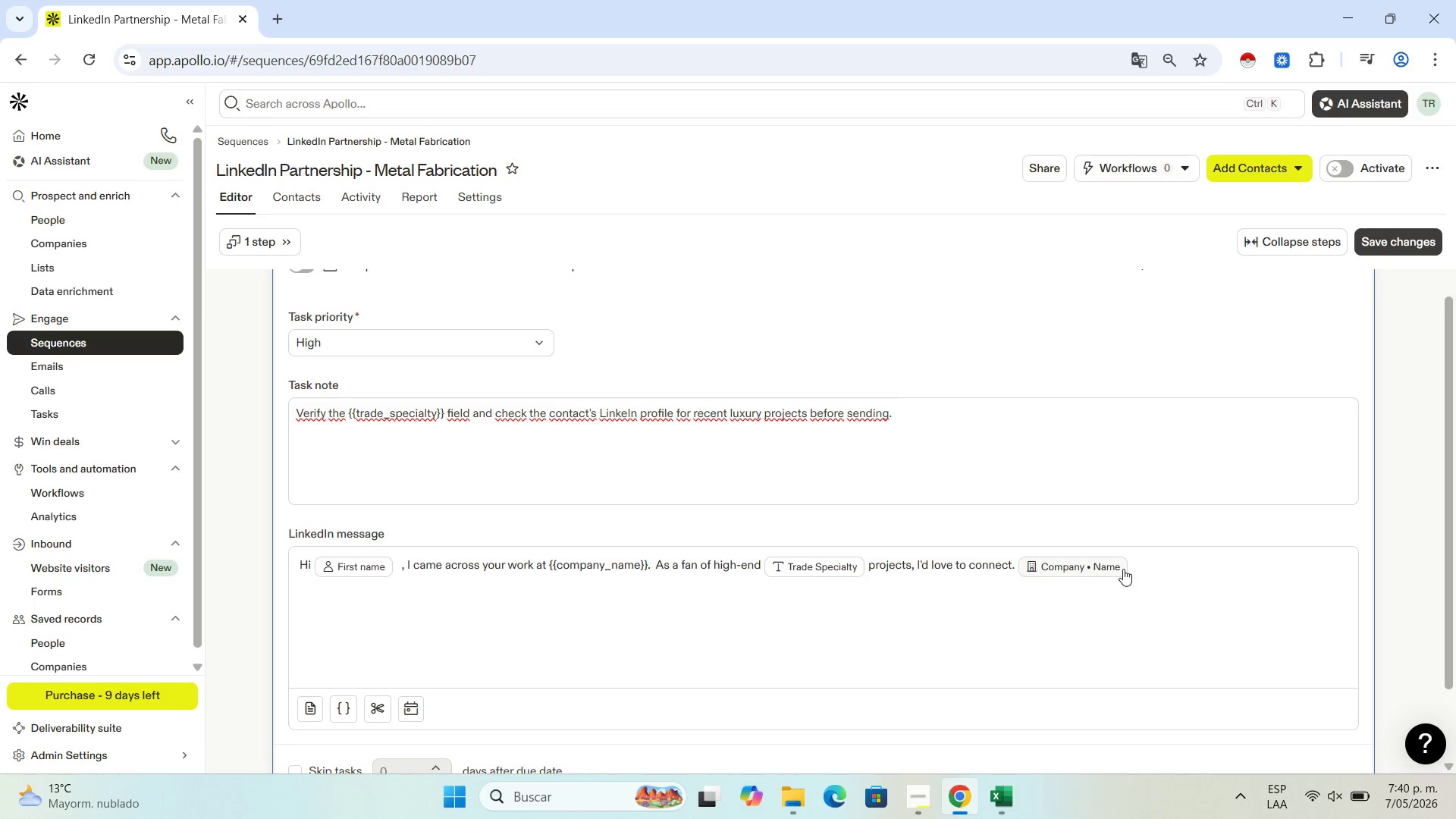 
wait(5.5)
 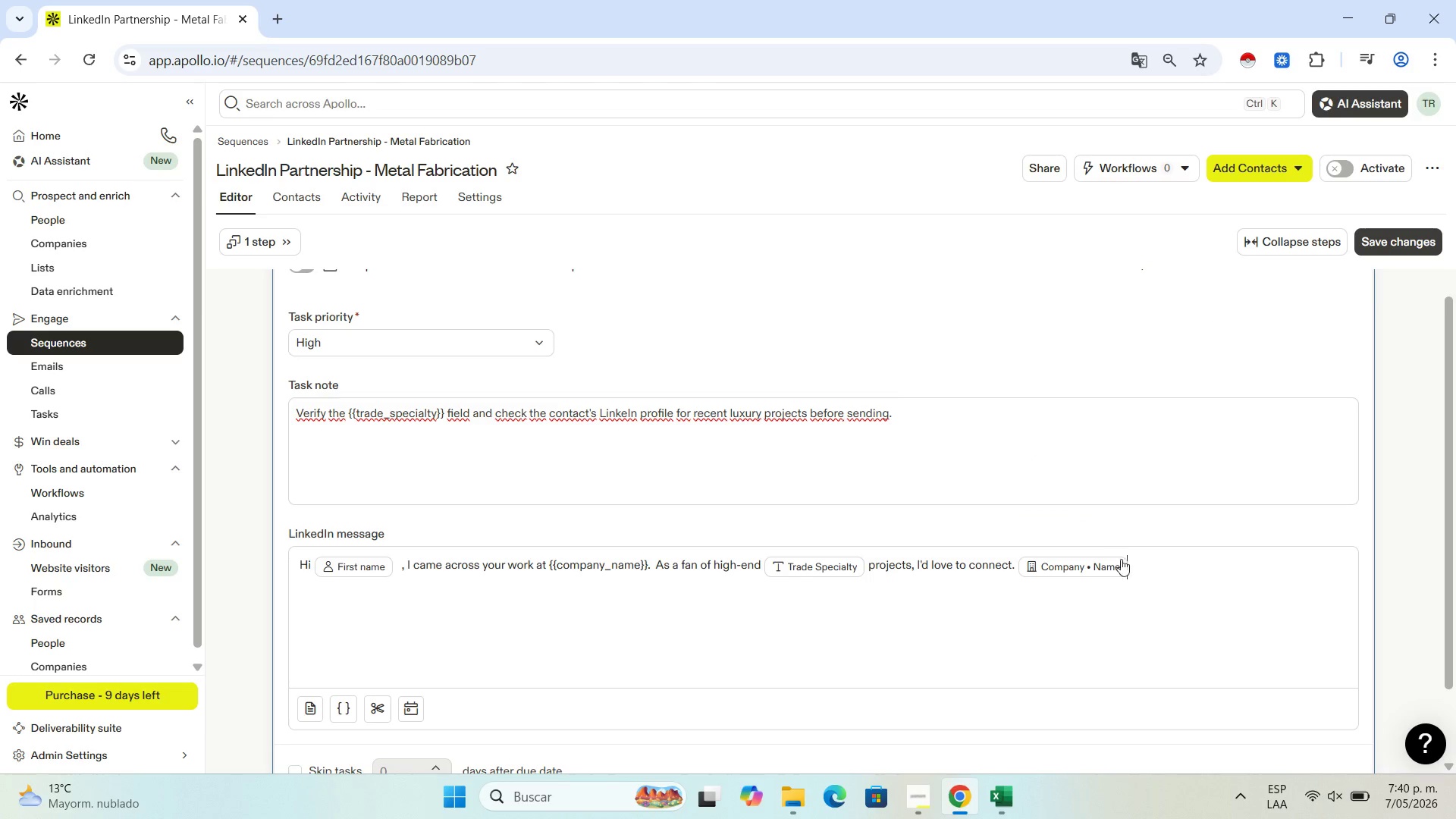 
key(Backspace)
 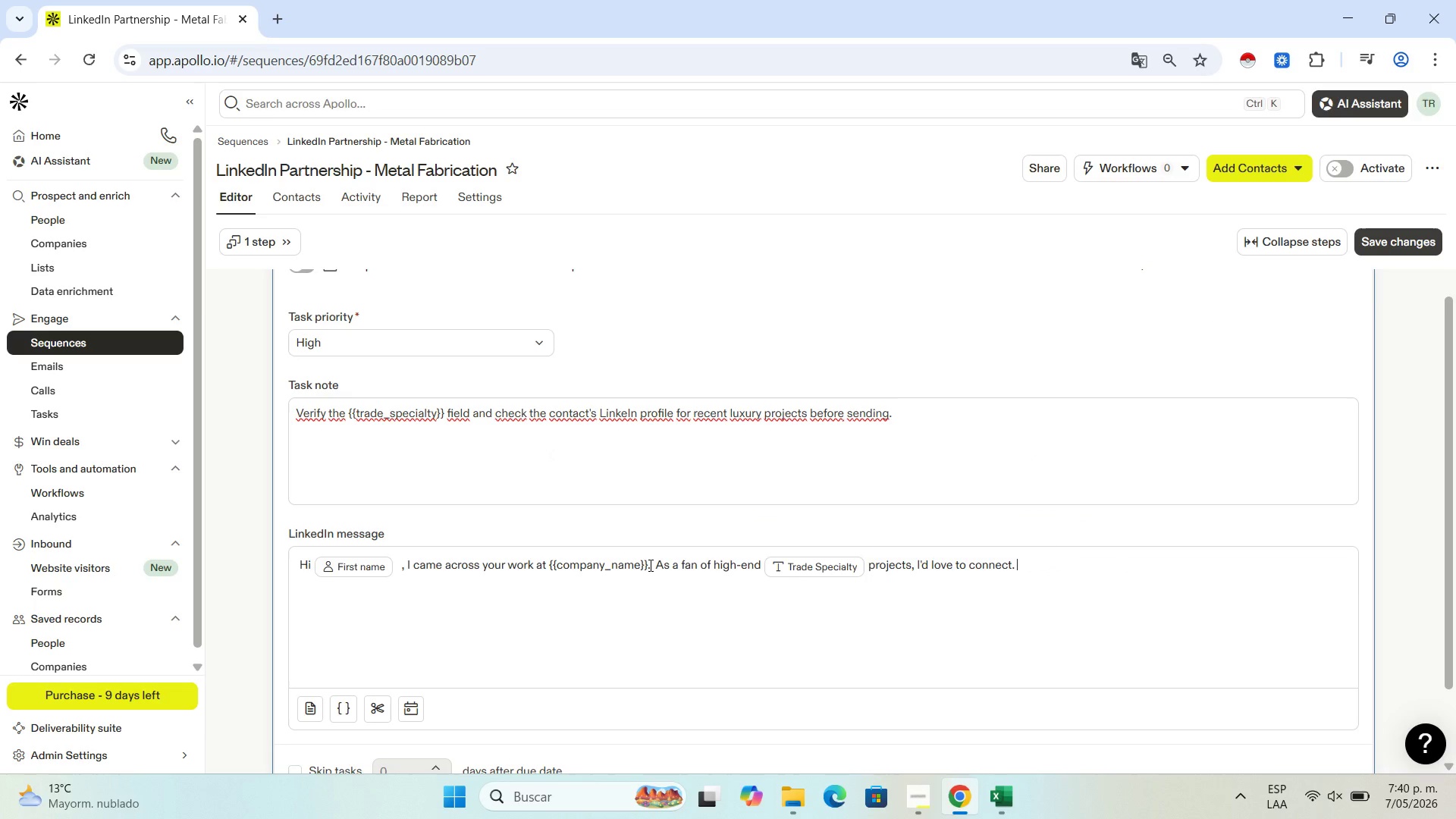 
left_click([648, 565])
 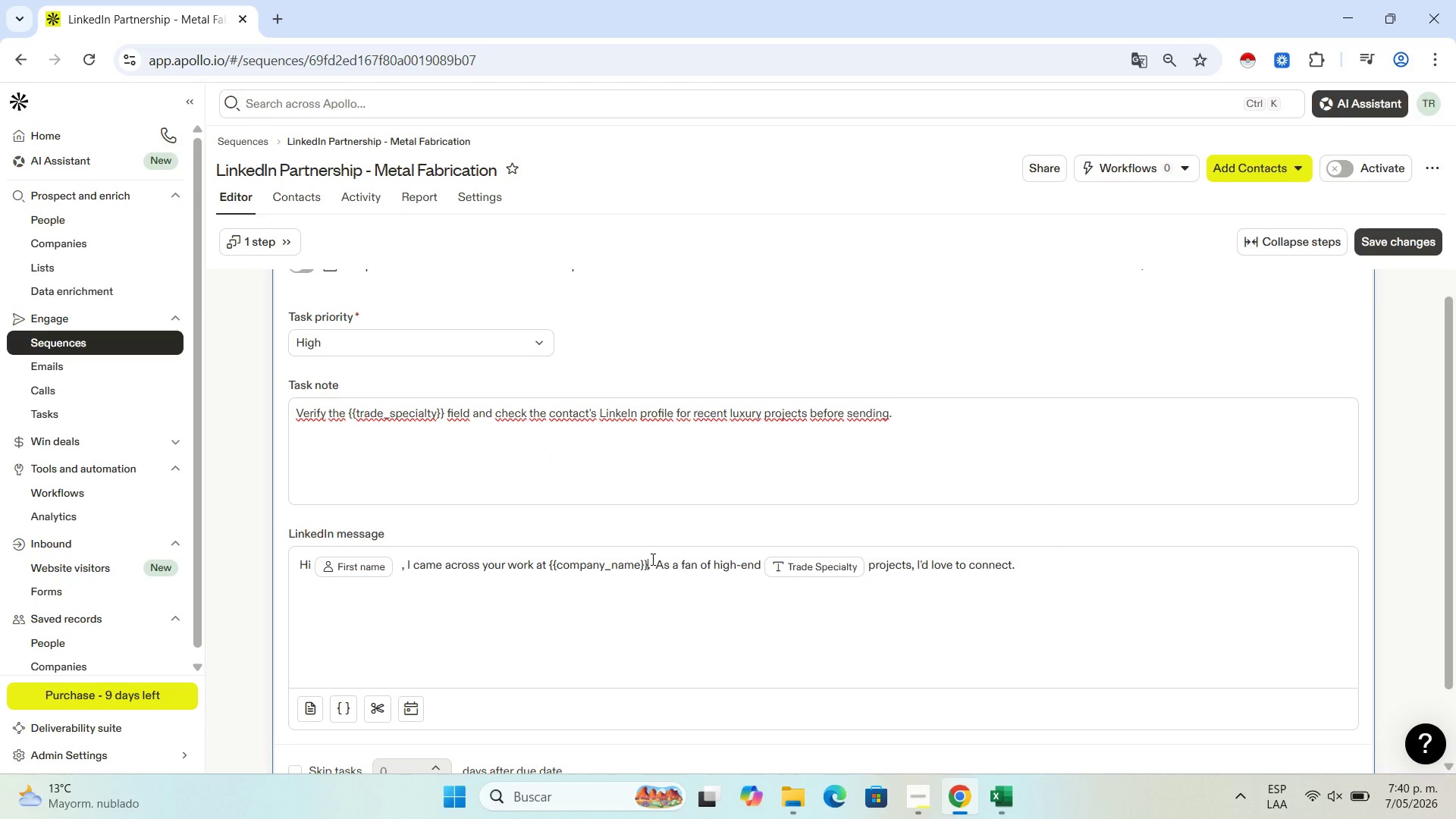 
key(Backspace)
 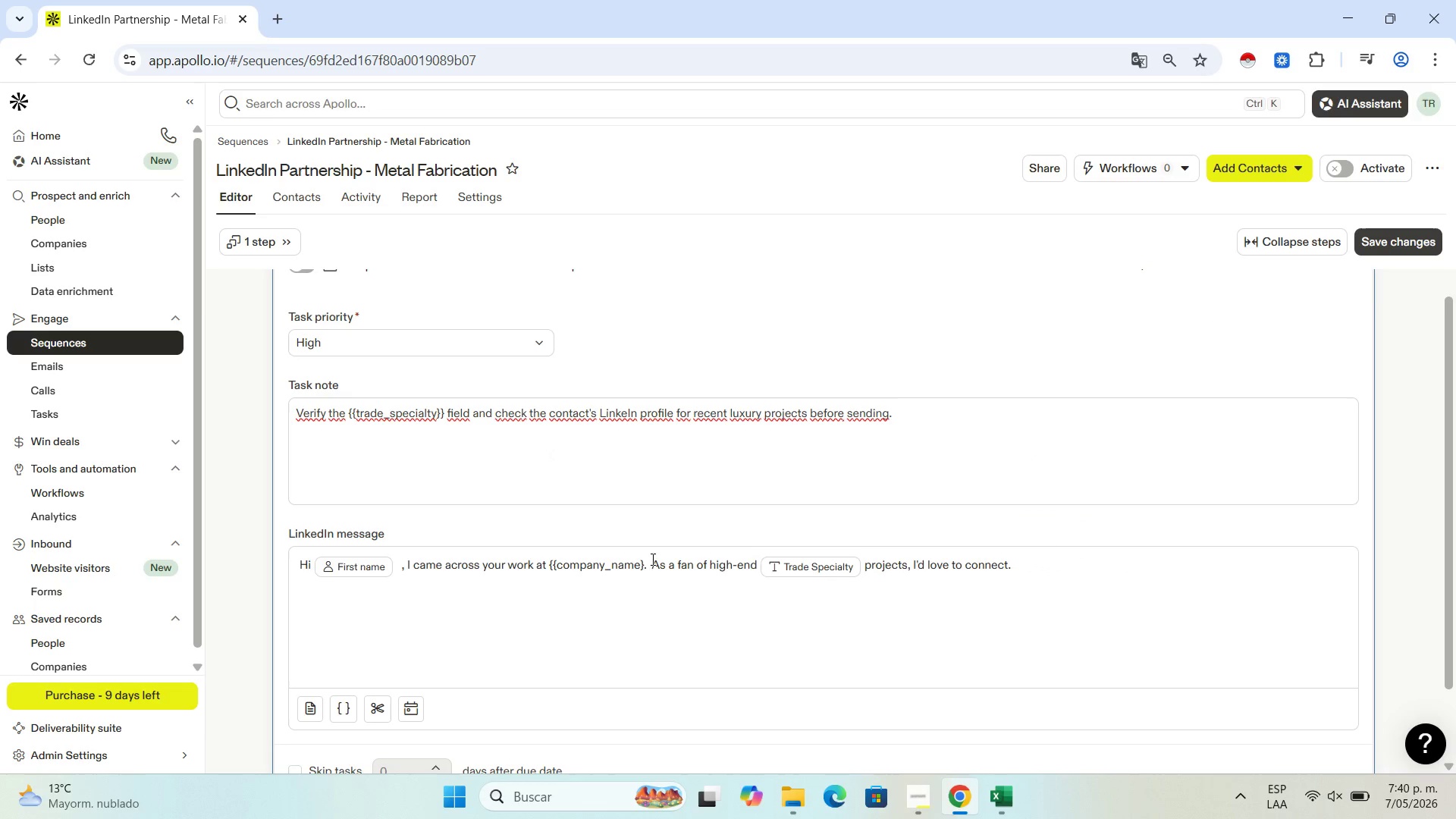 
key(Backspace)
 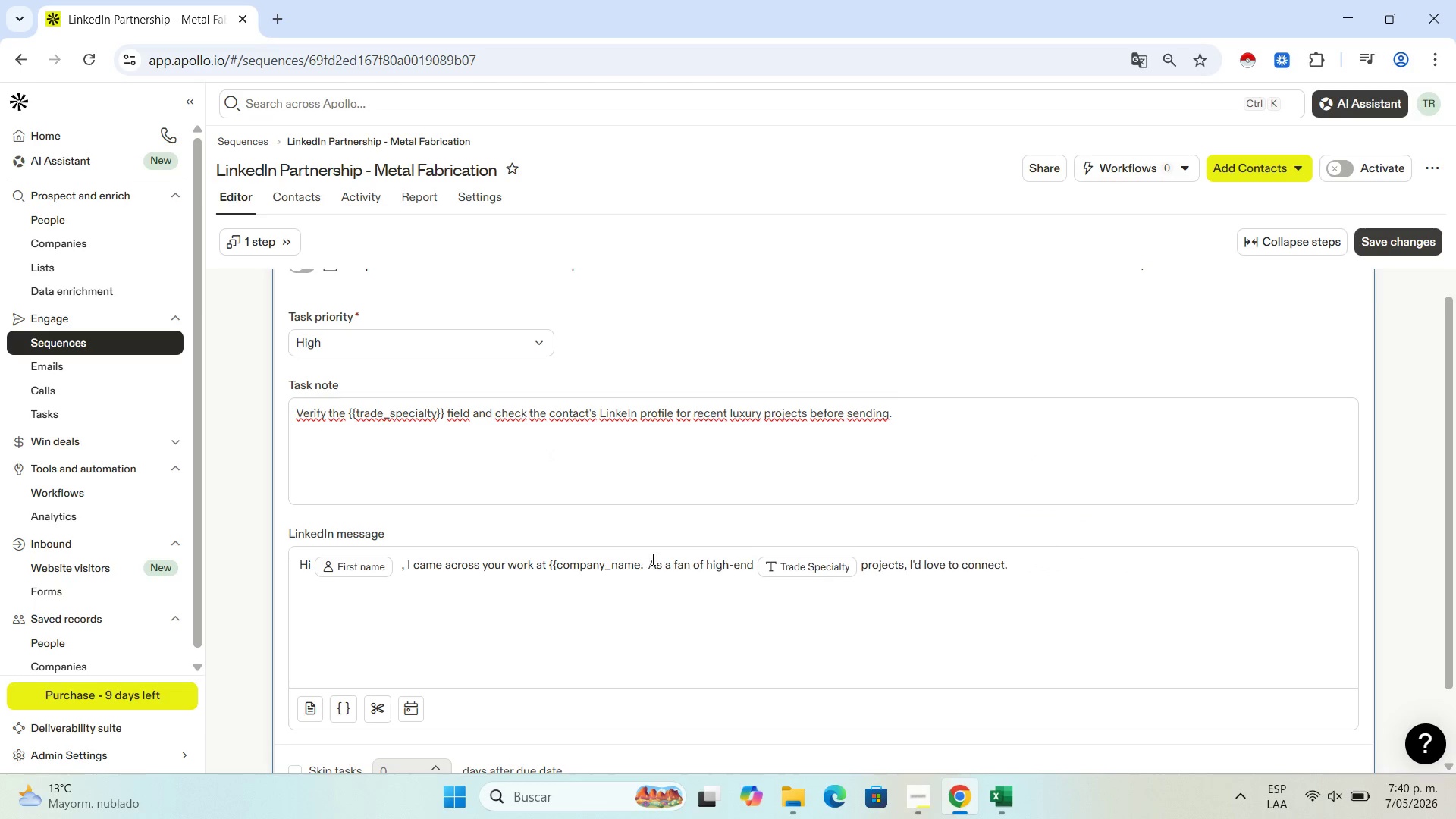 
key(Backspace)
 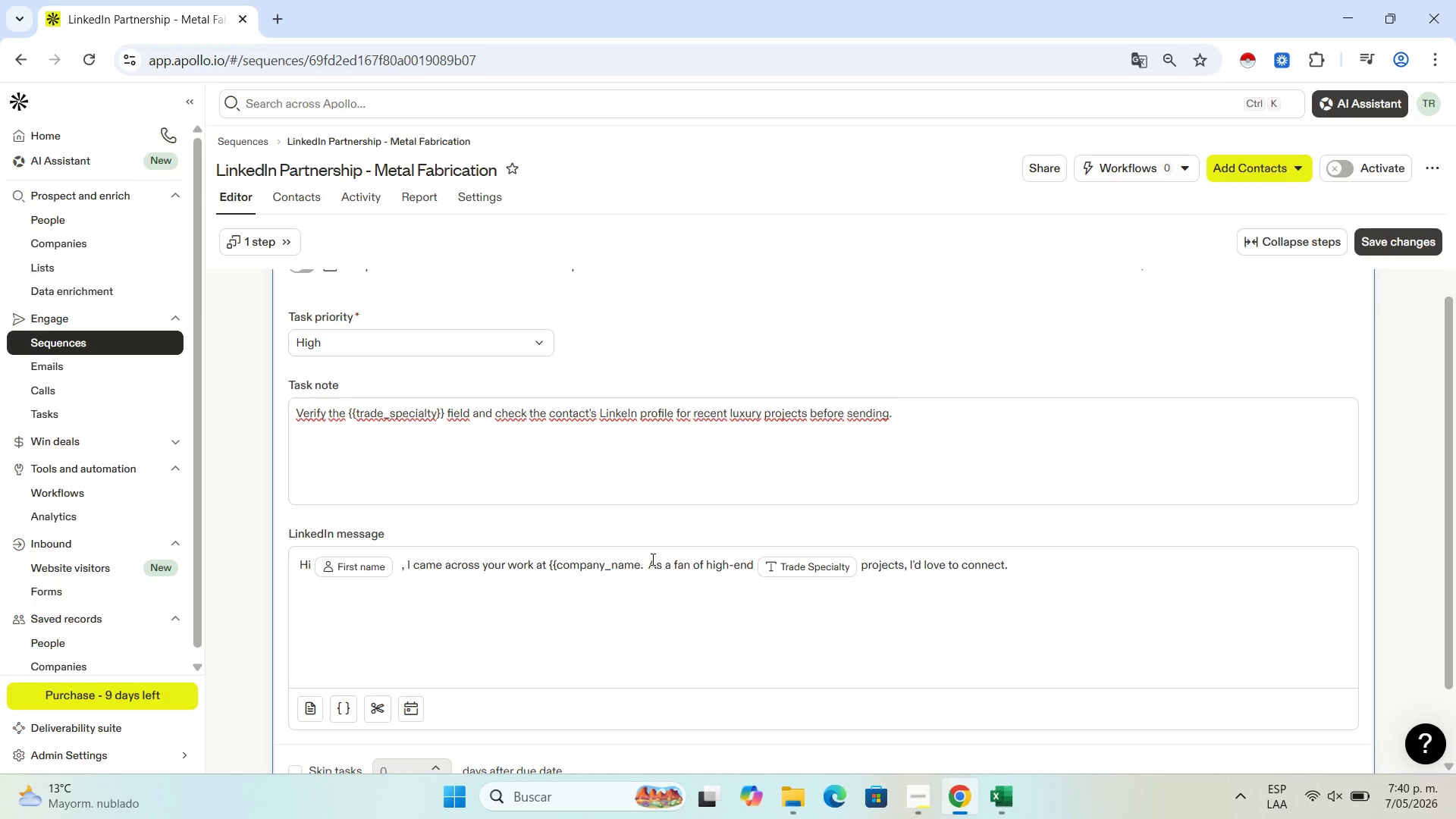 
key(Backspace)
 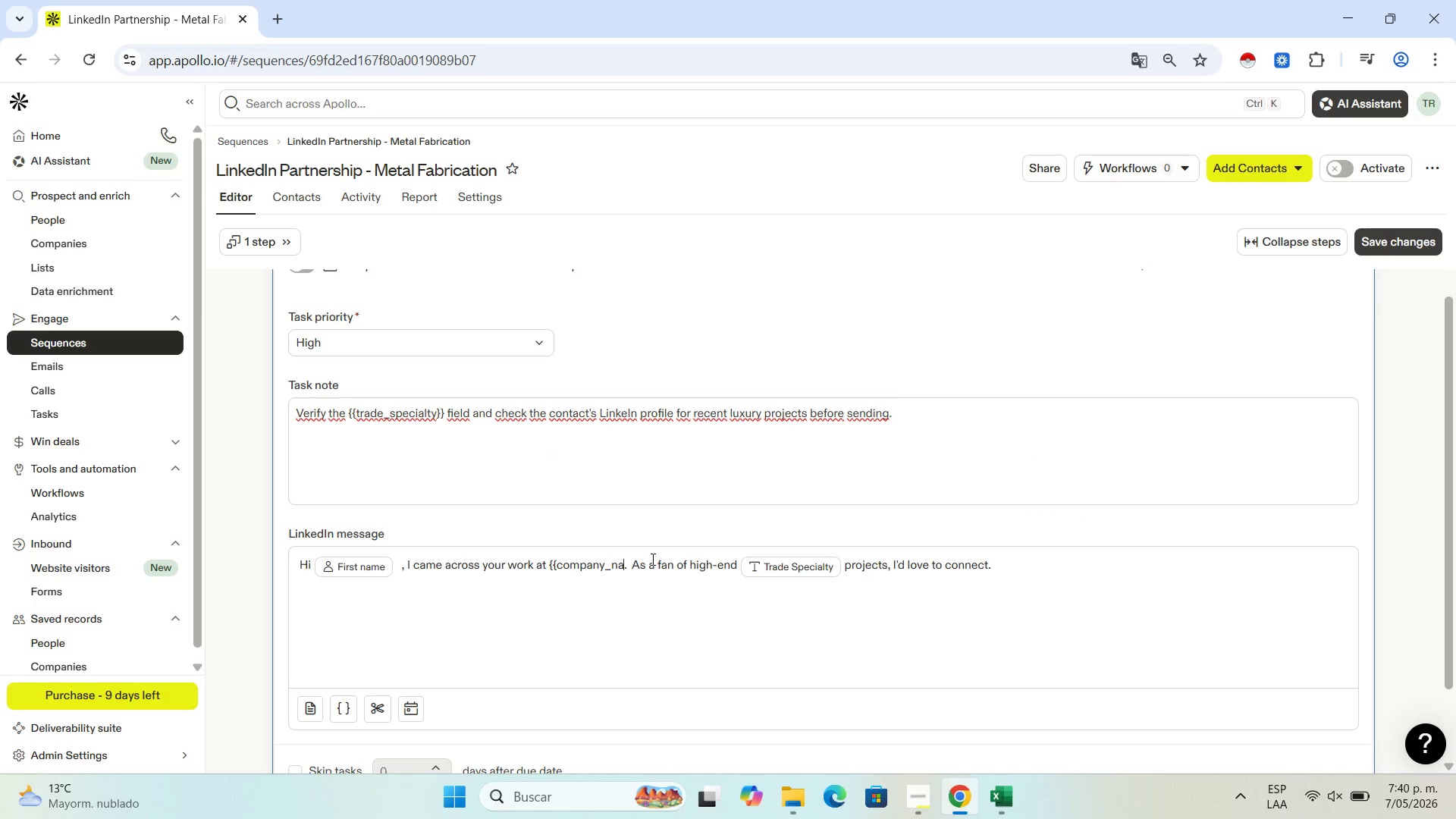 
key(Backspace)
 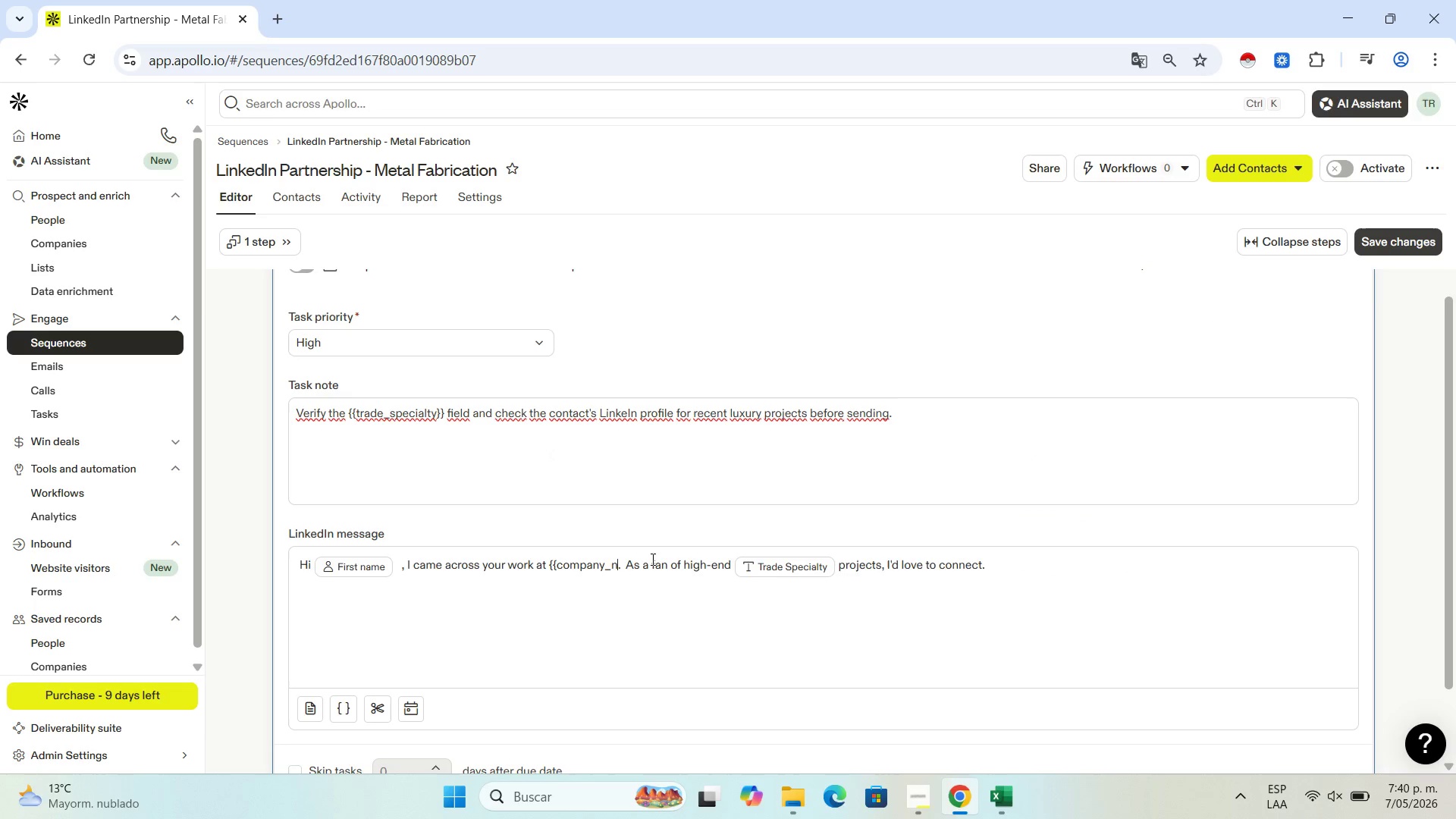 
key(Backspace)
 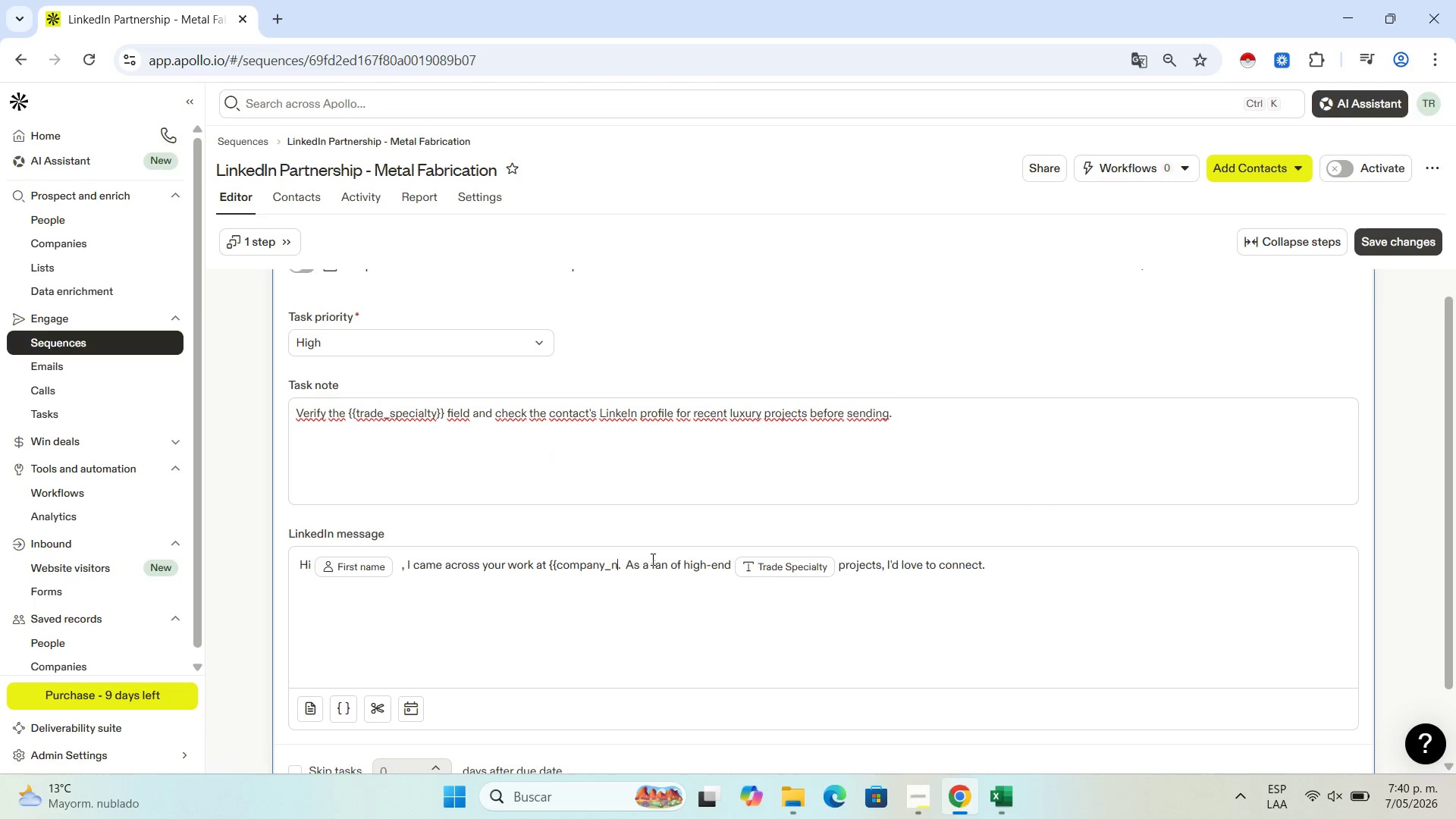 
key(Backspace)
 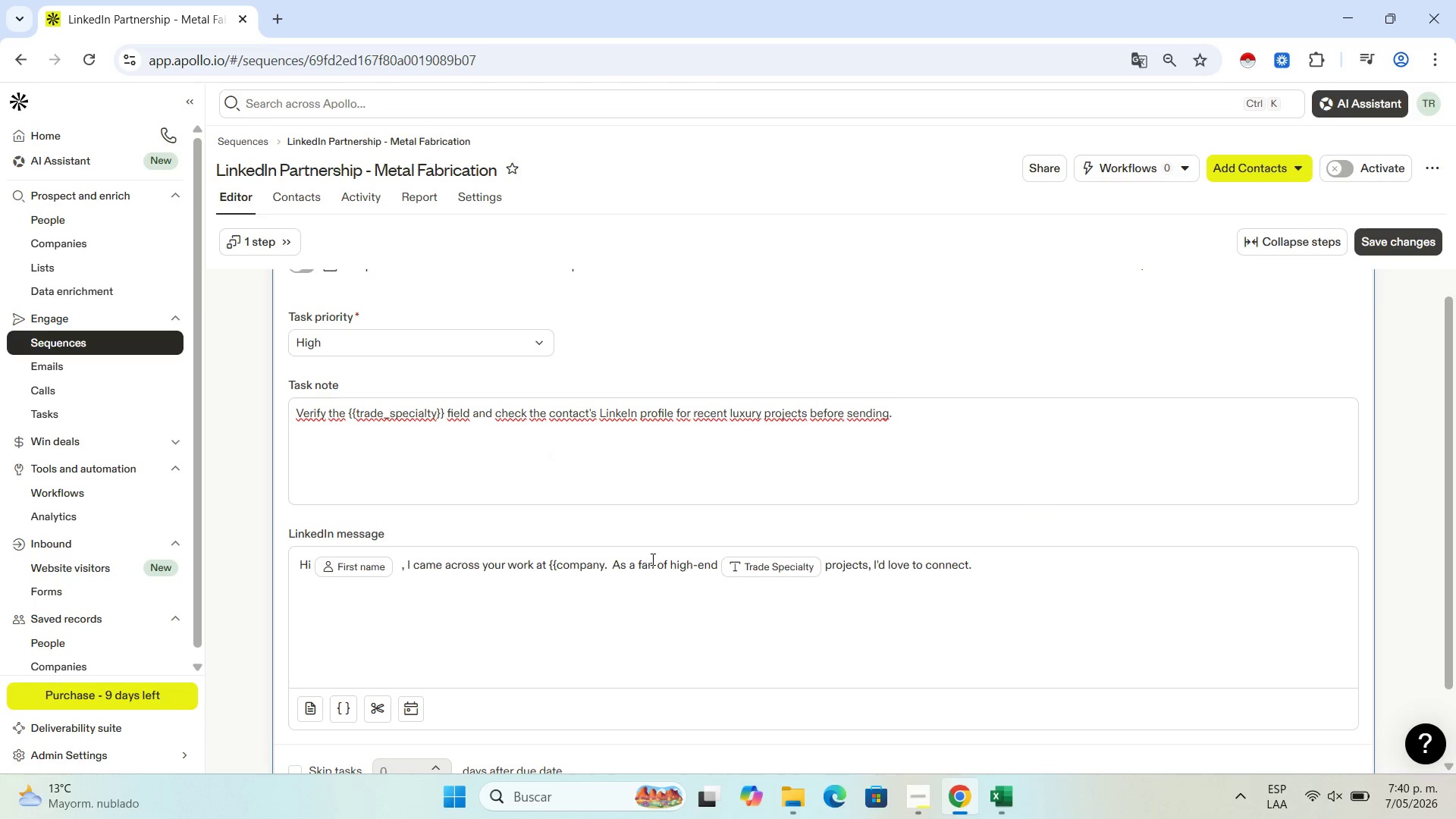 
key(Backspace)
 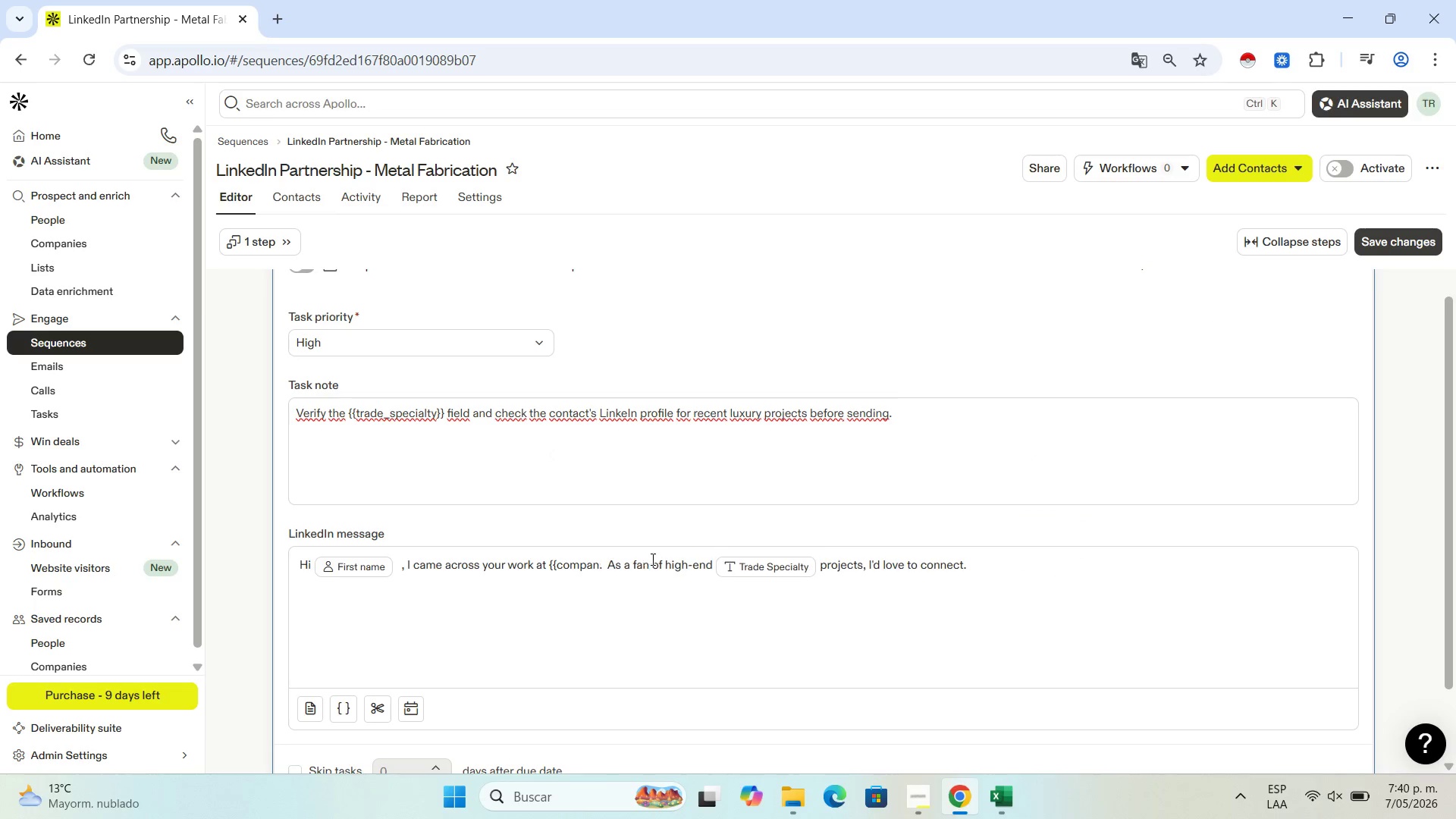 
key(Backspace)
 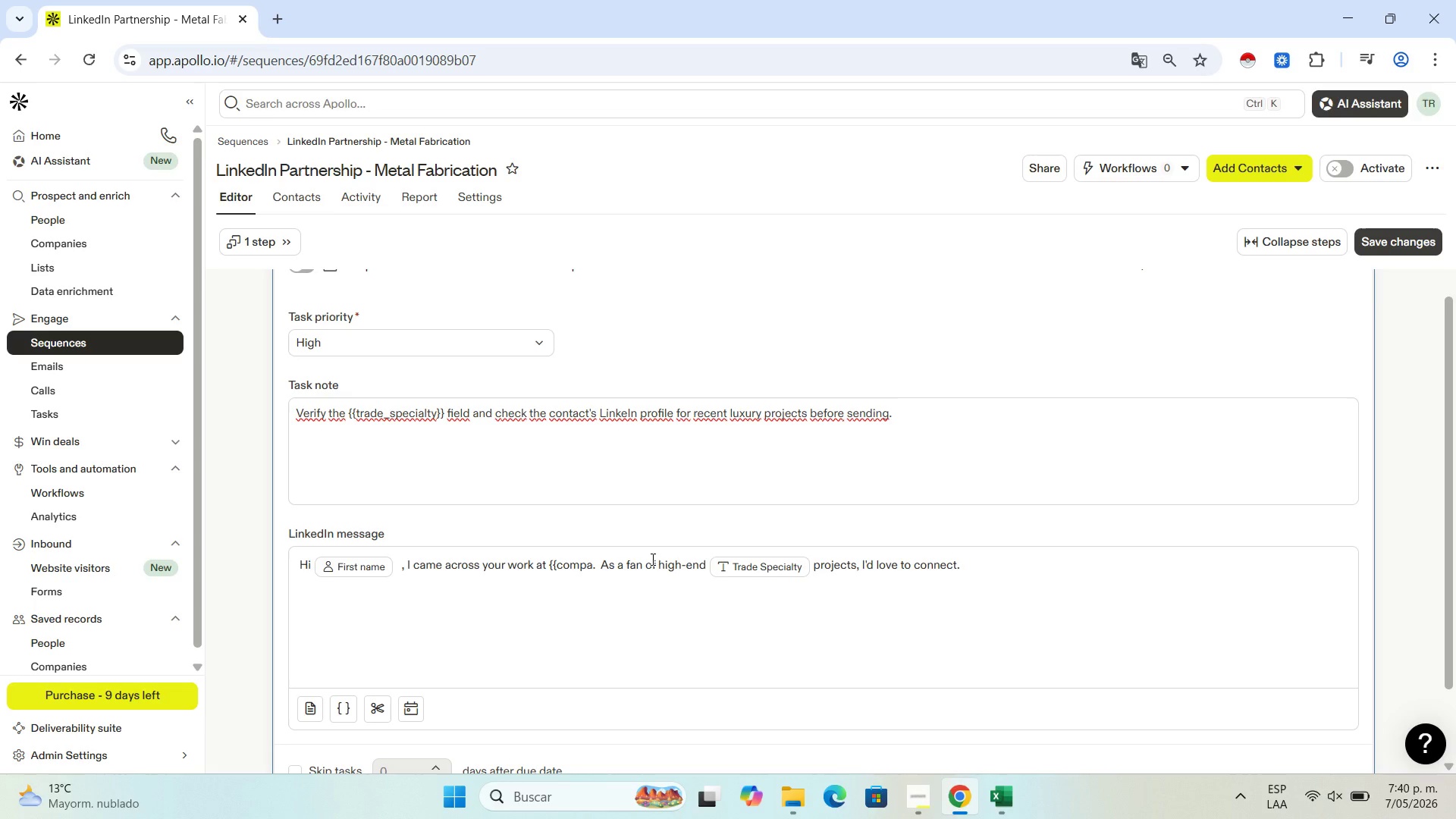 
key(Backspace)
 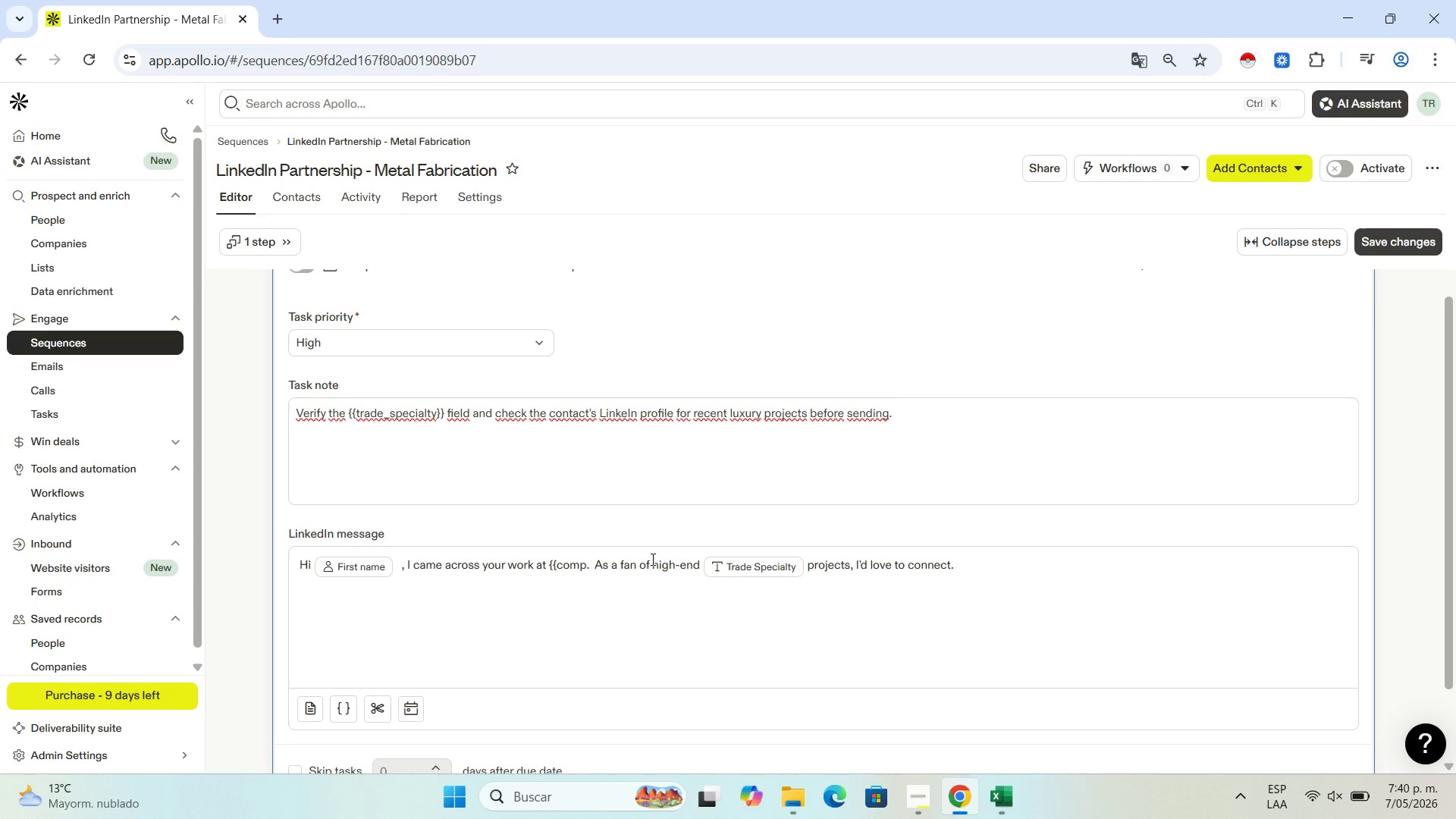 
key(Backspace)
 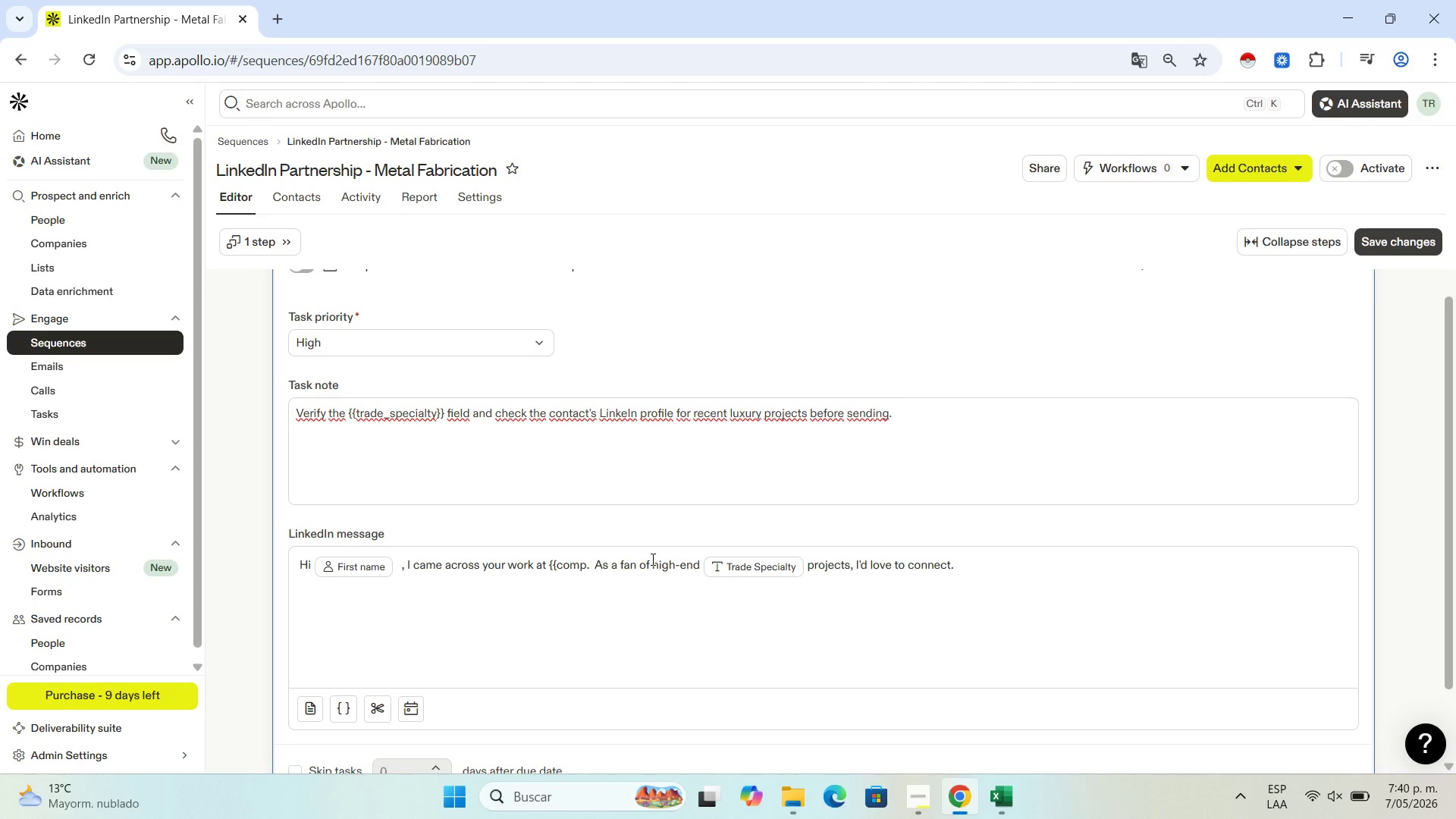 
key(Backspace)
 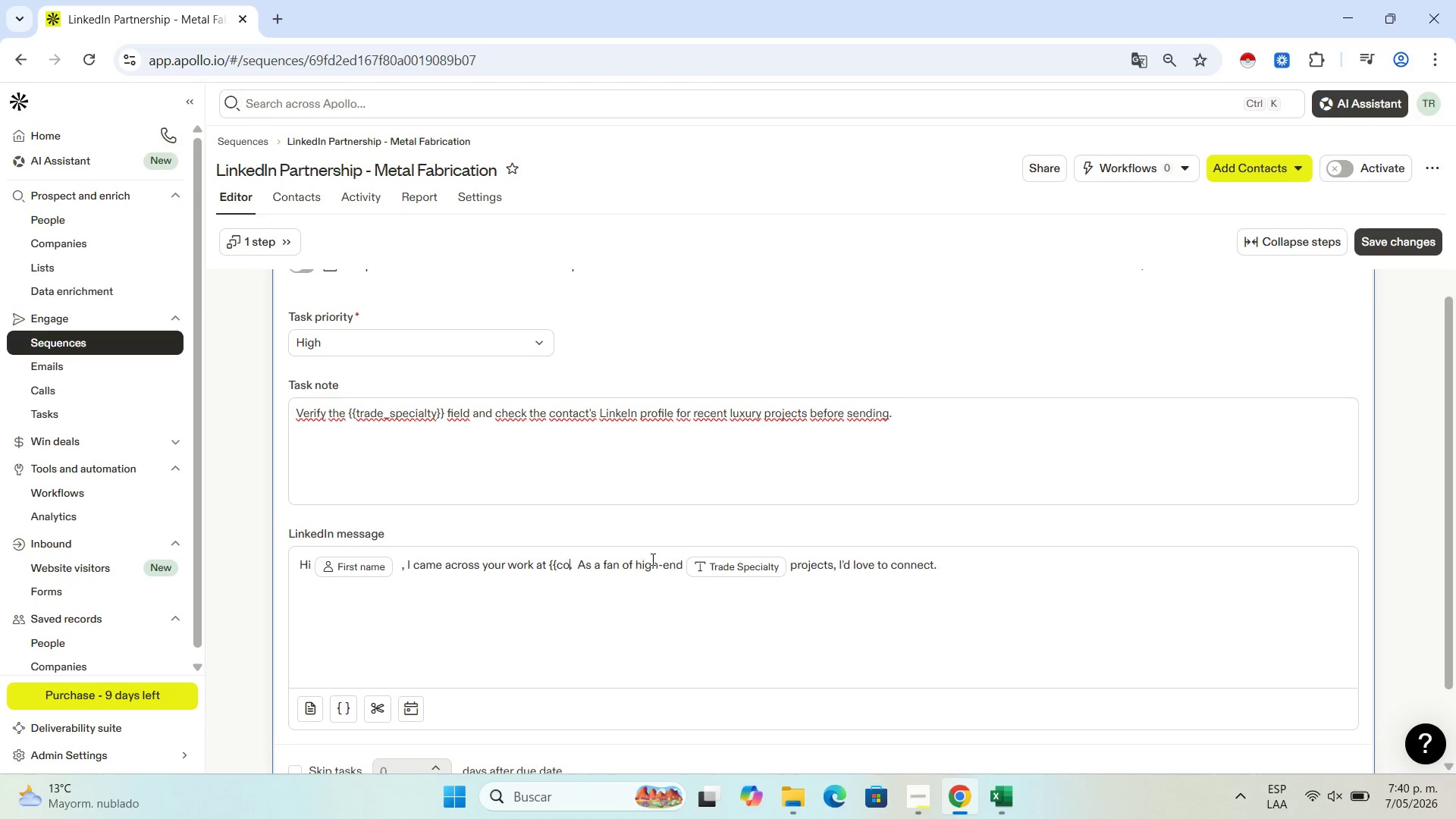 
key(Backspace)
 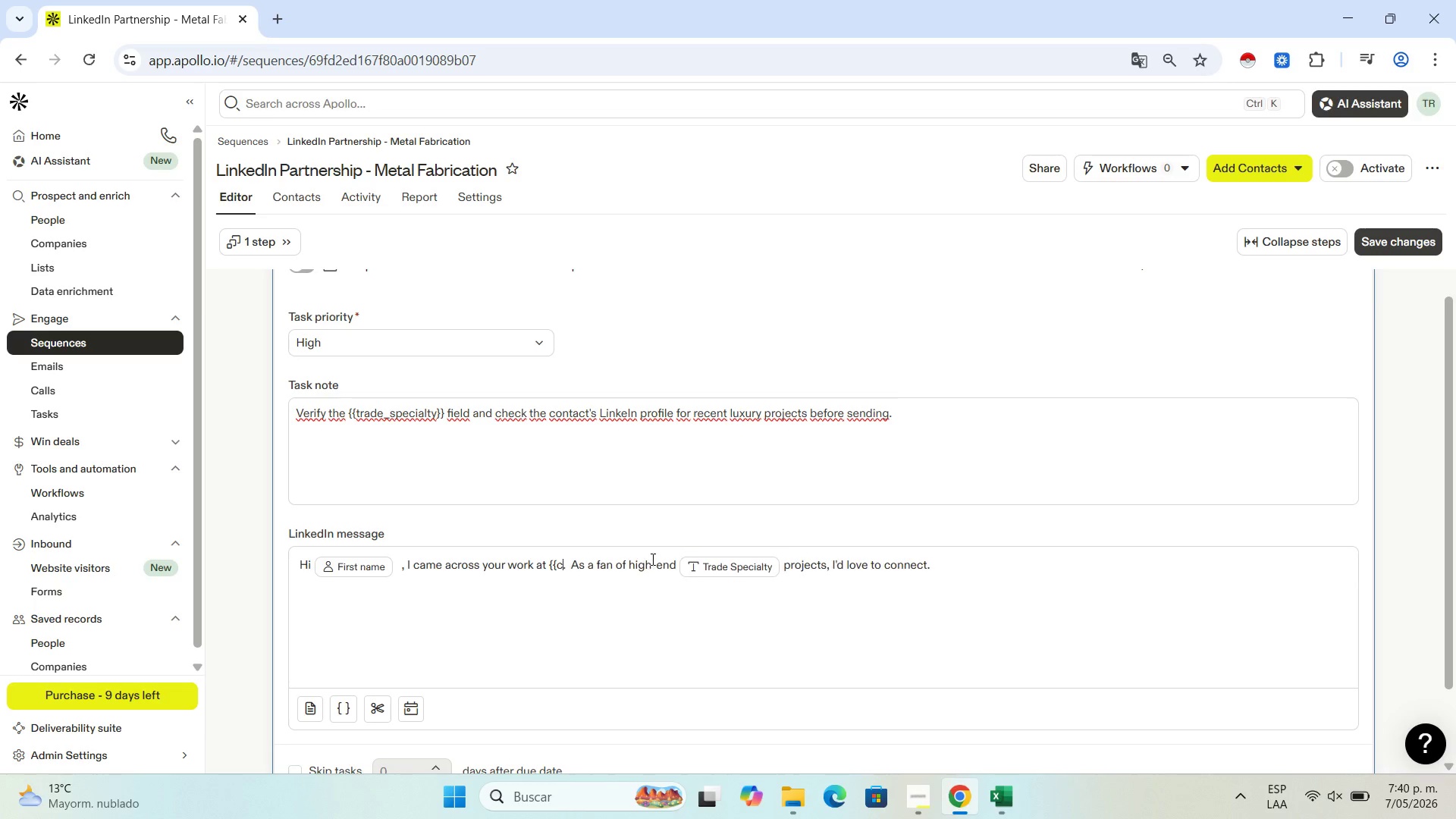 
key(Backspace)
 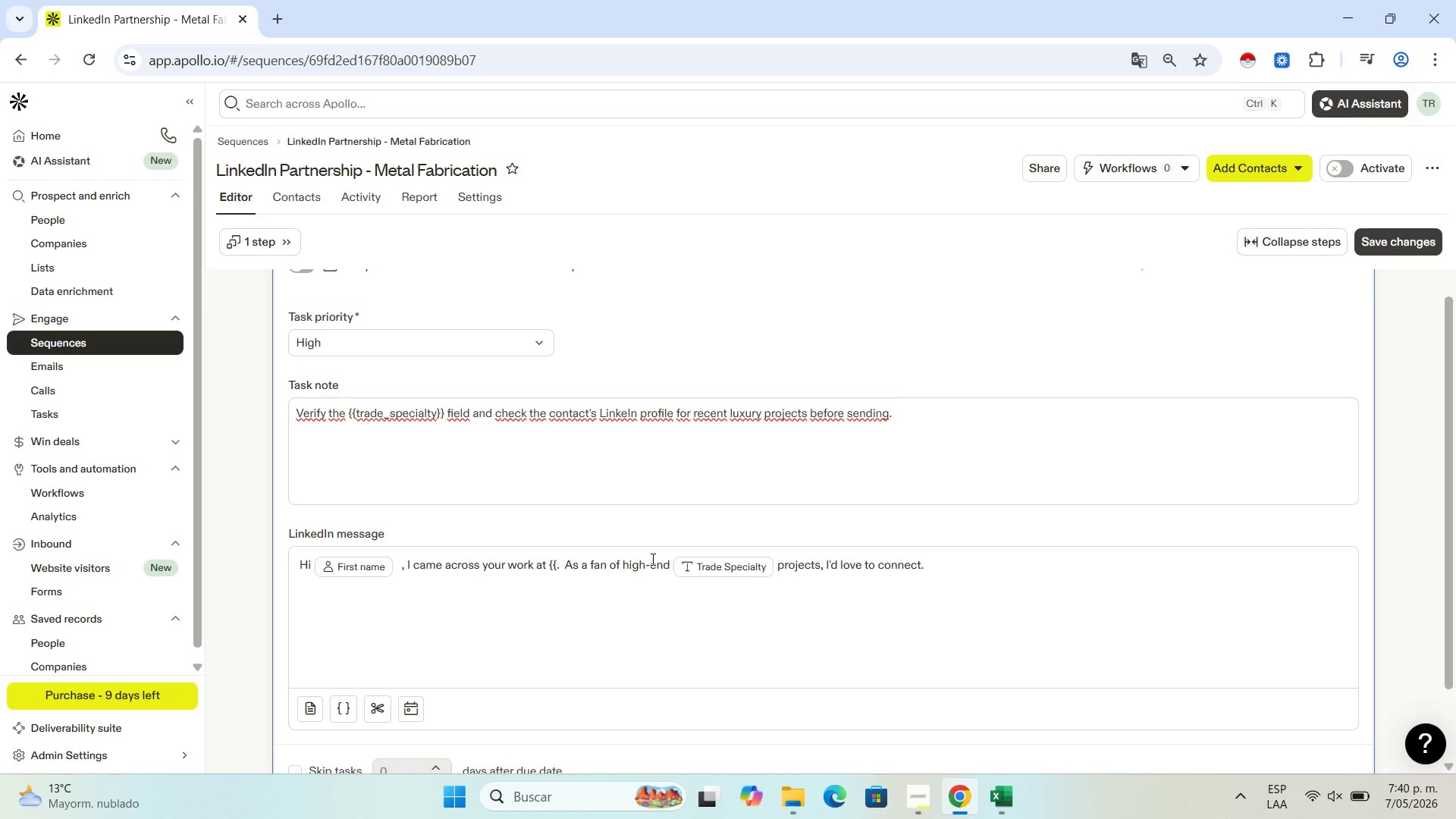 
key(Backspace)
 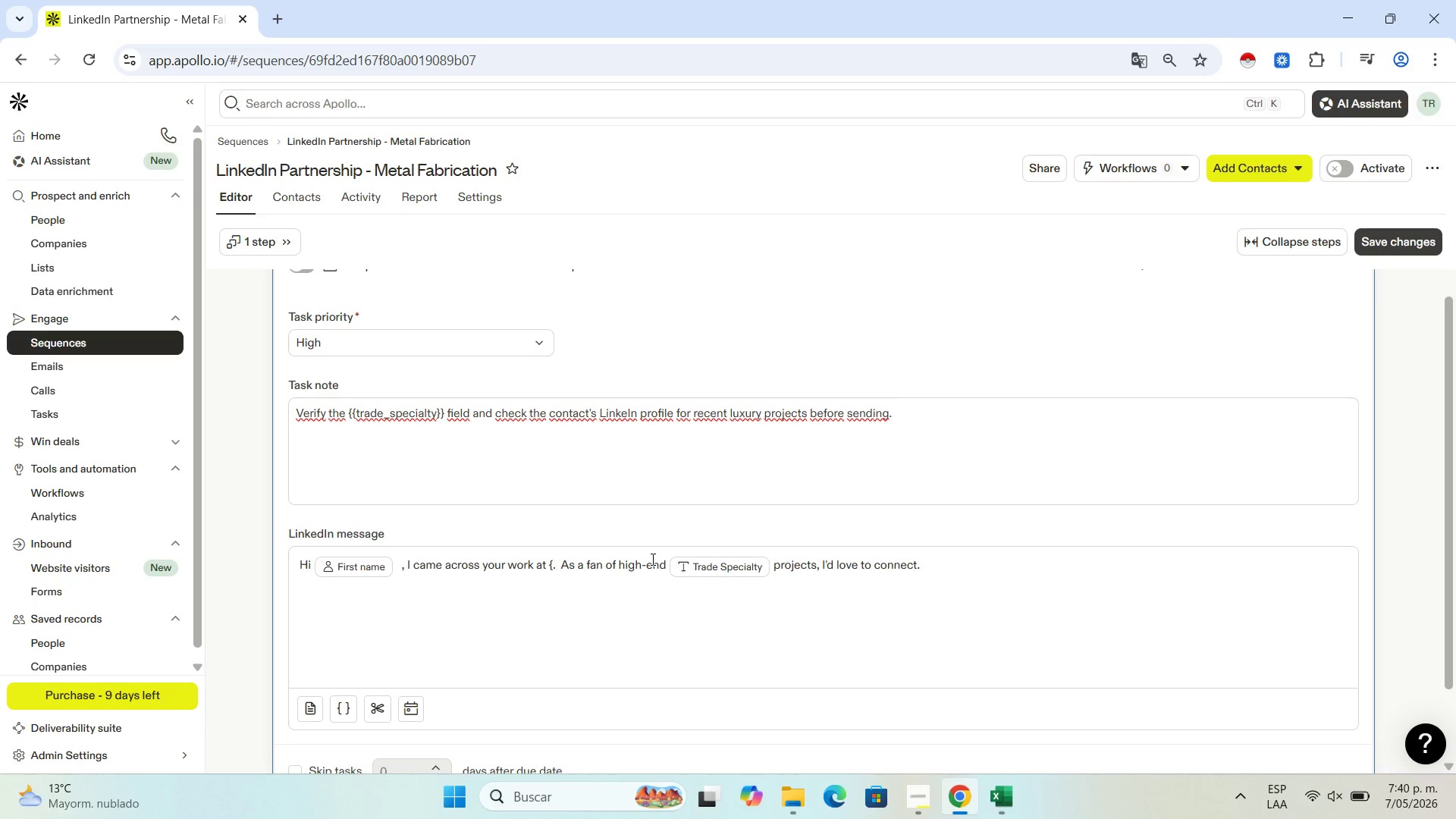 
key(Quote)
 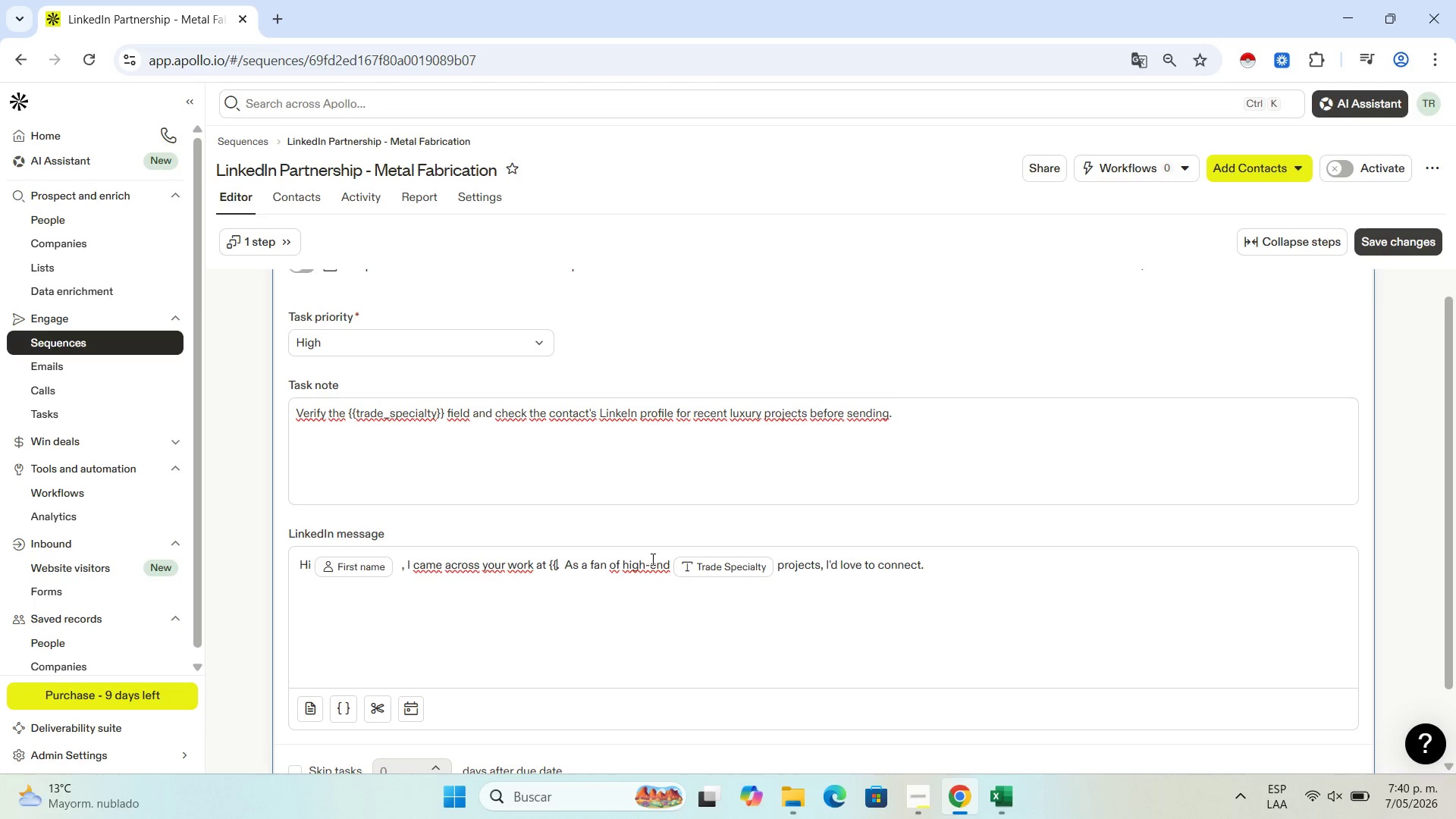 
key(Space)
 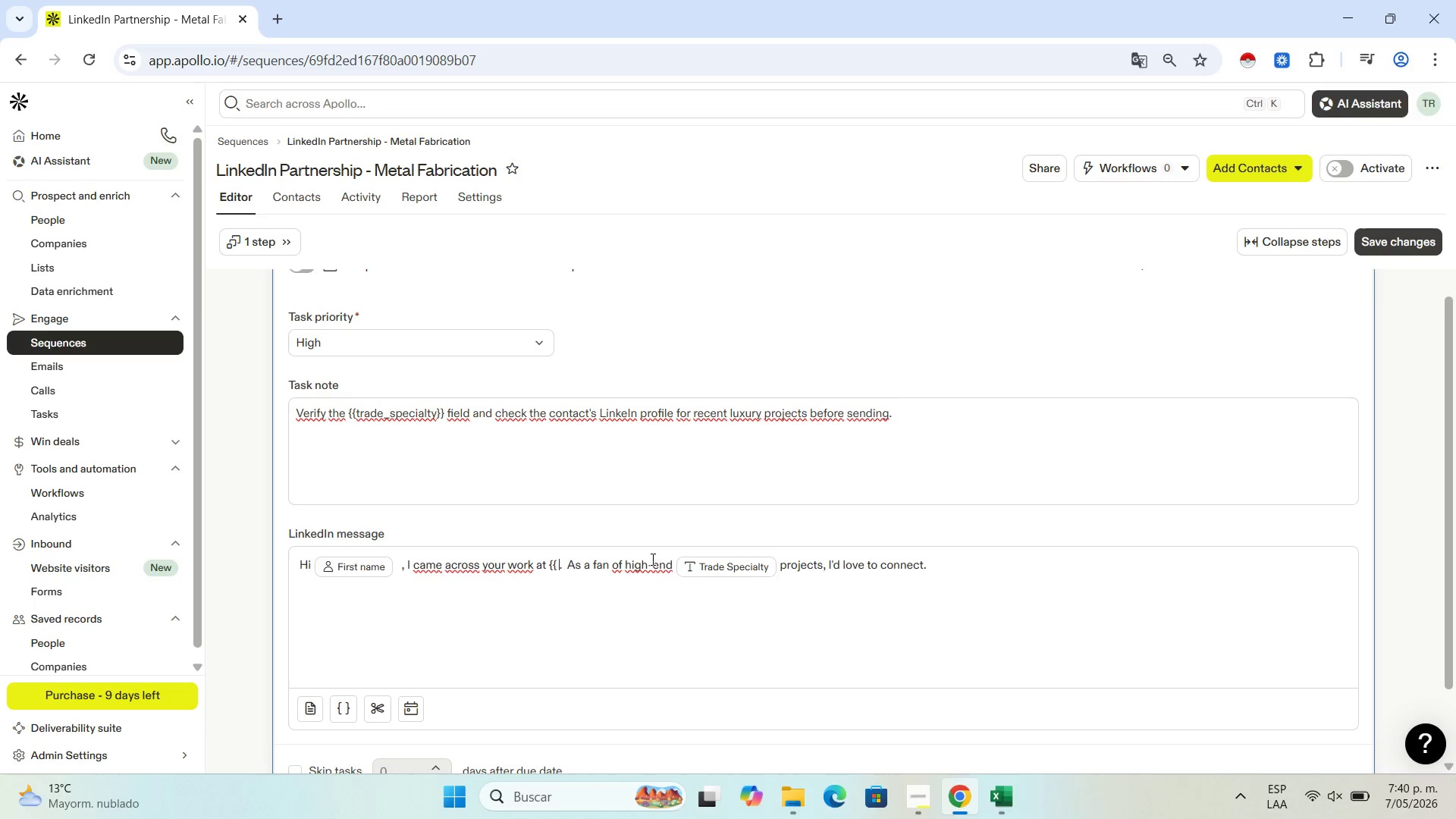 
key(Space)
 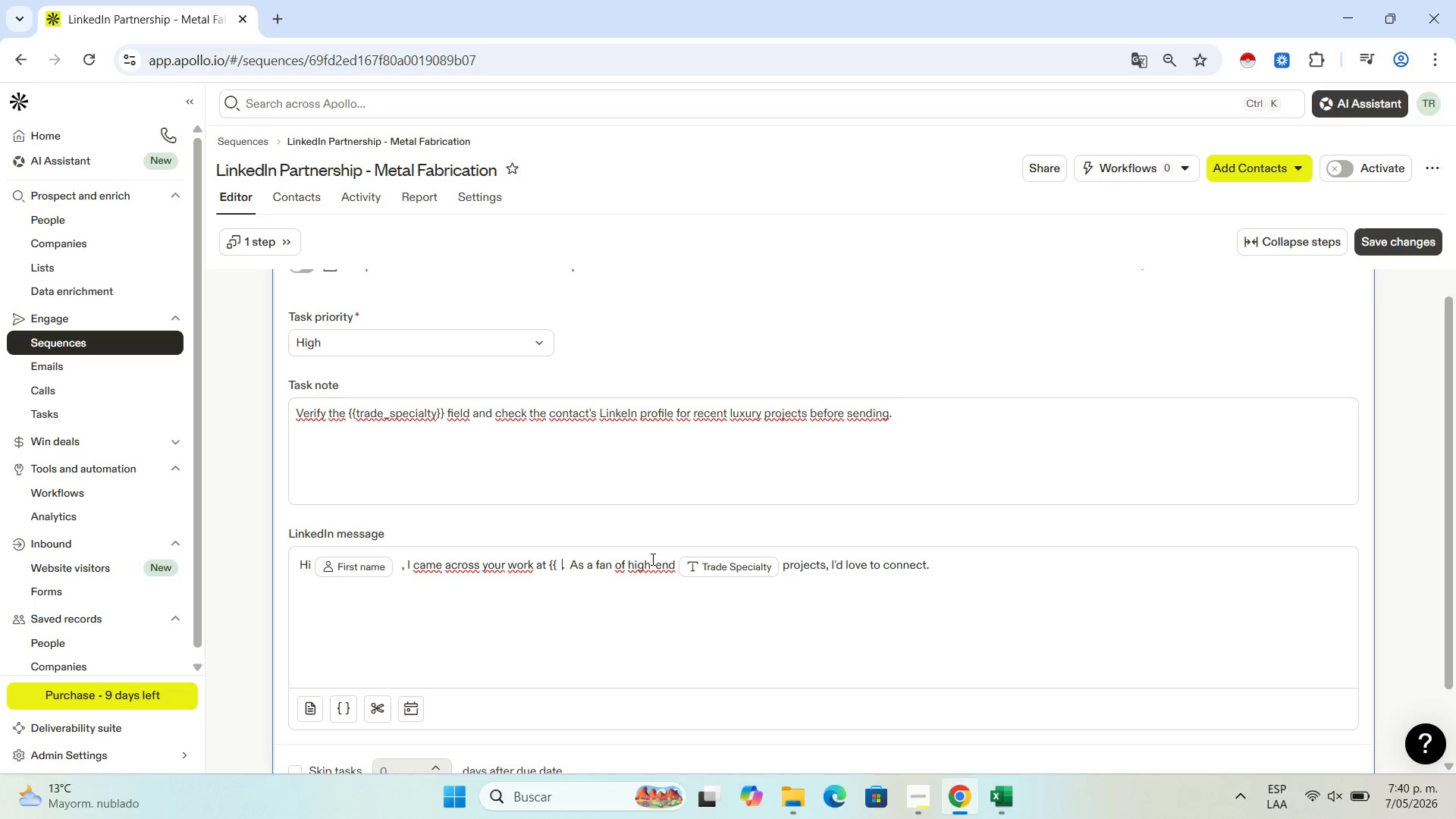 
key(Space)
 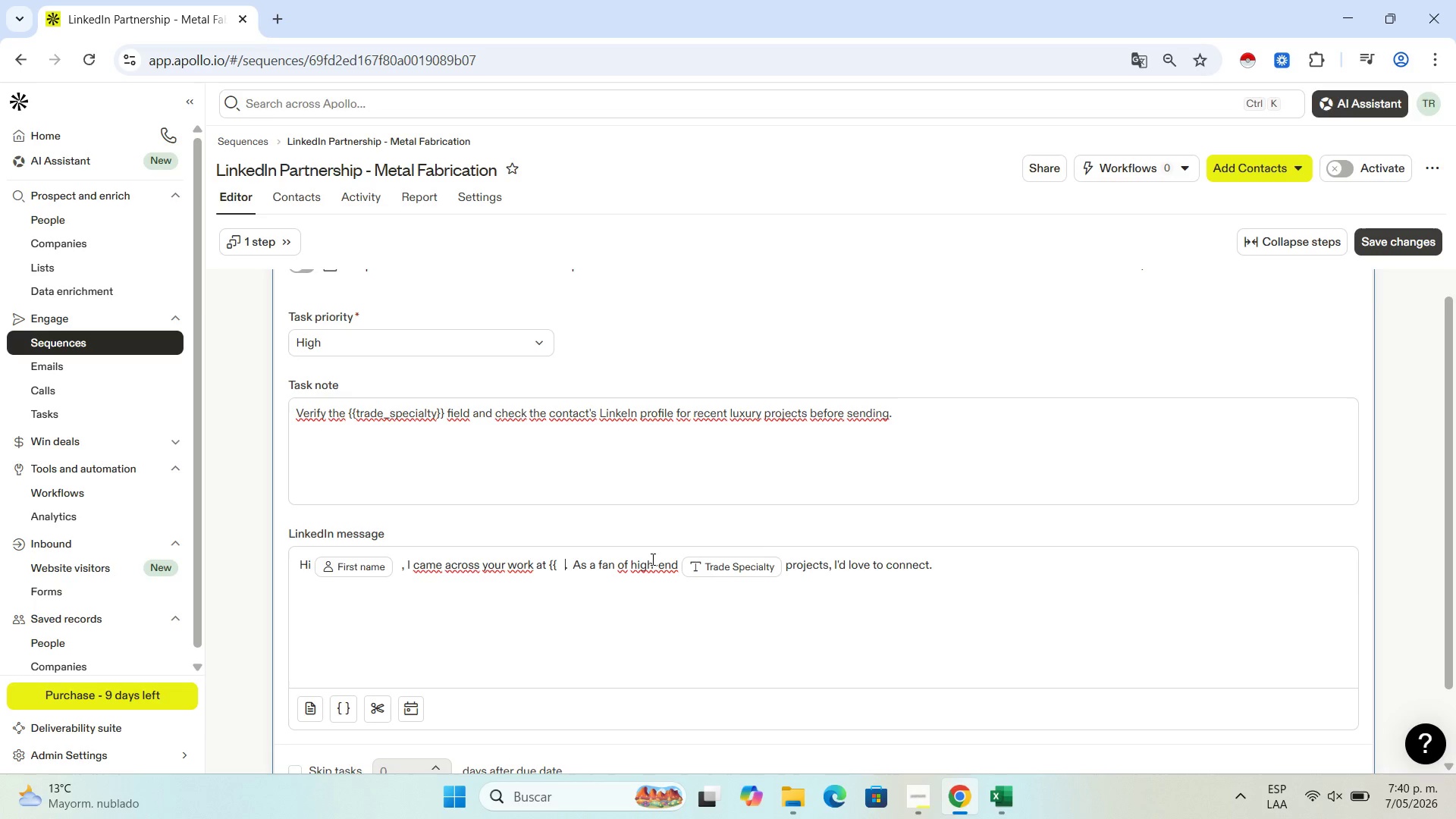 
key(Space)
 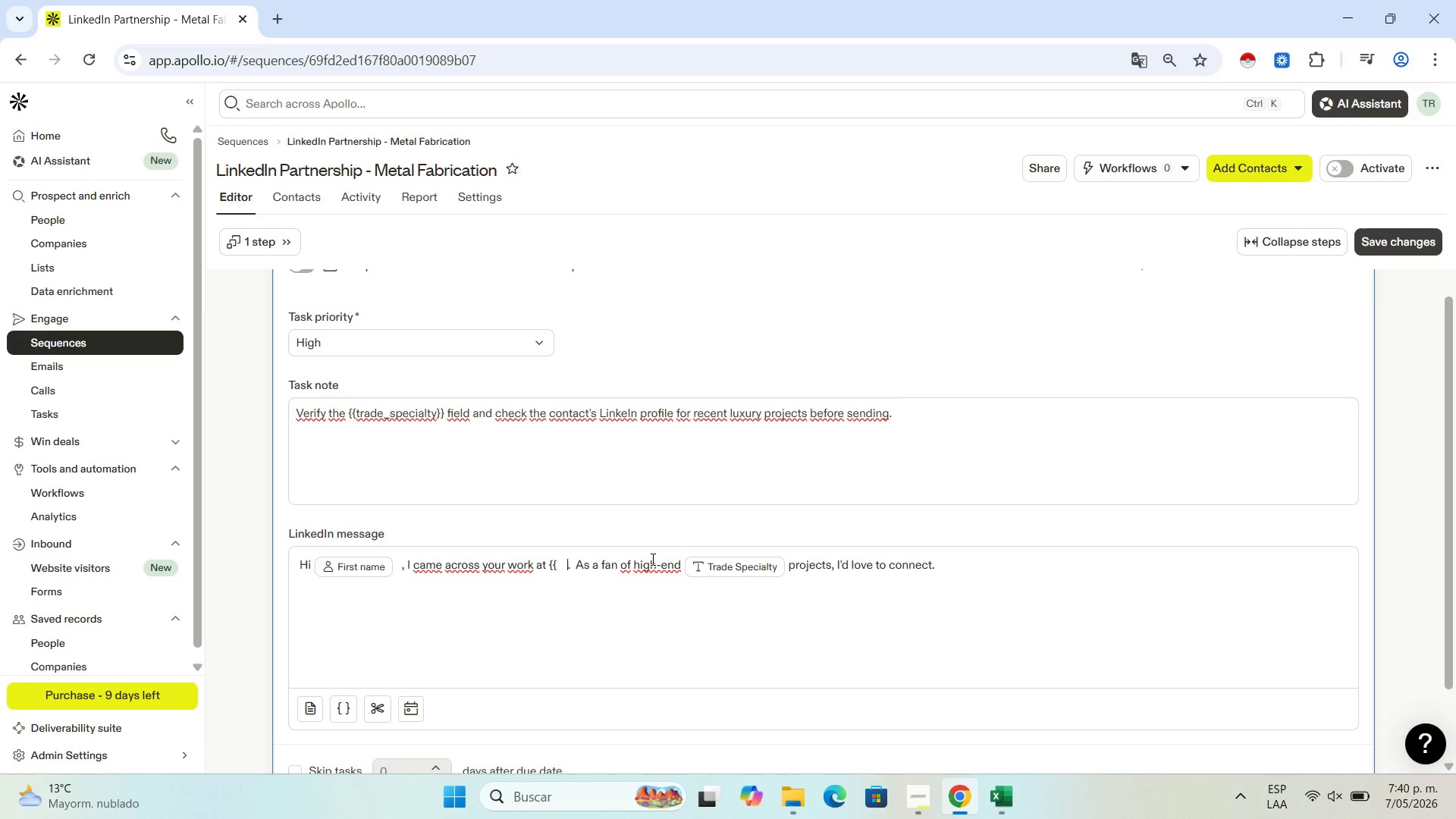 
key(Space)
 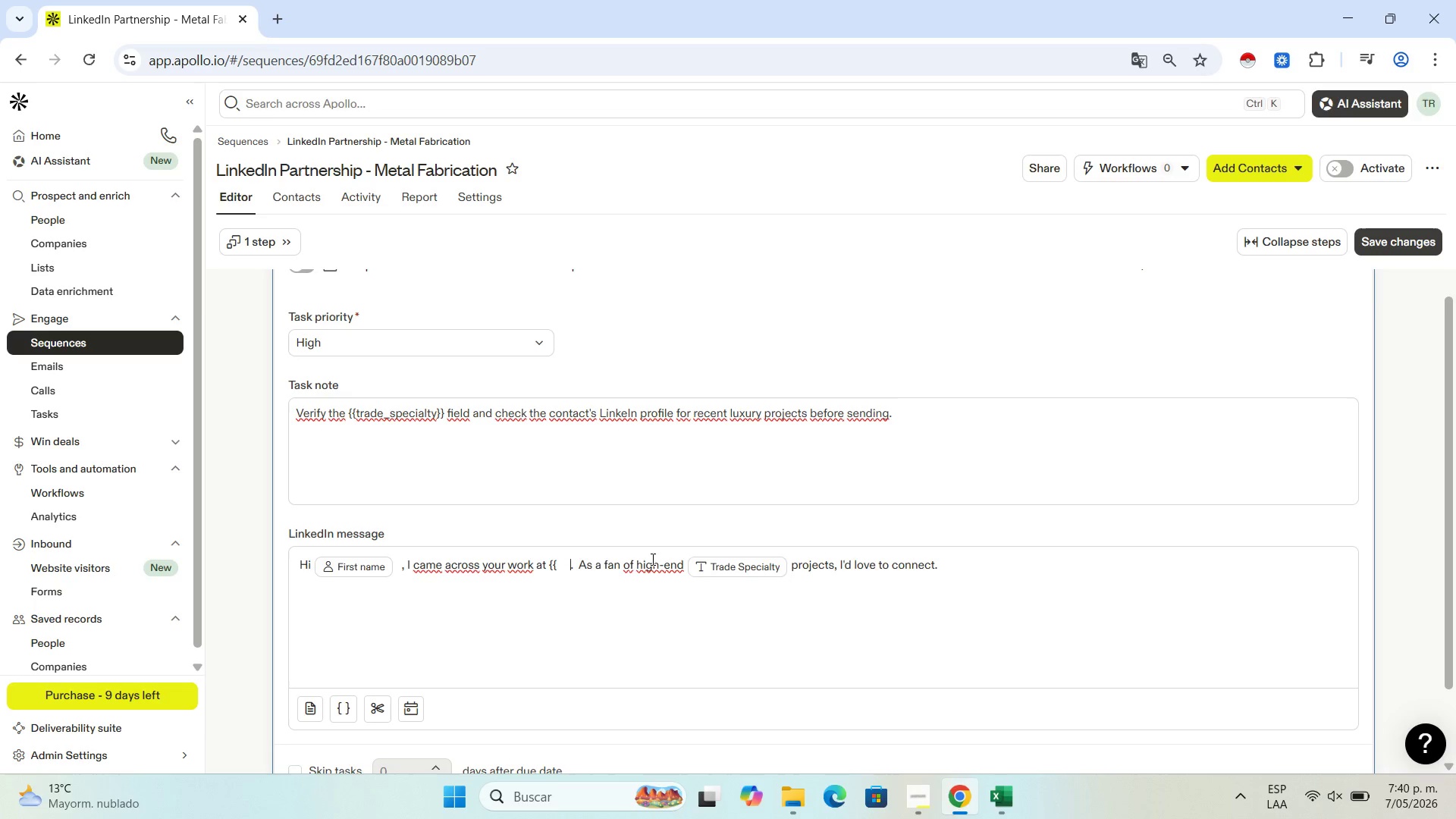 
key(Space)
 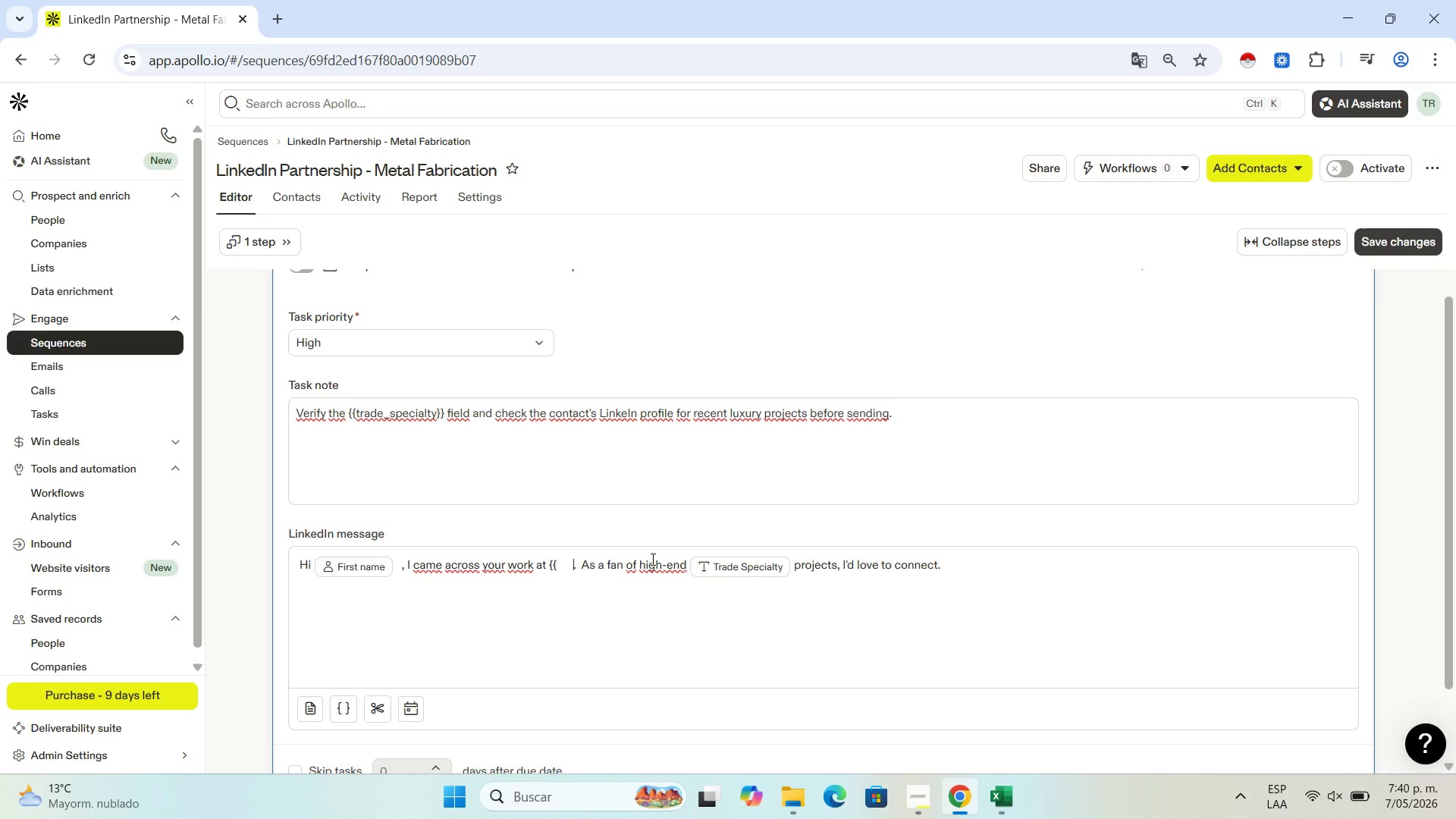 
key(Space)
 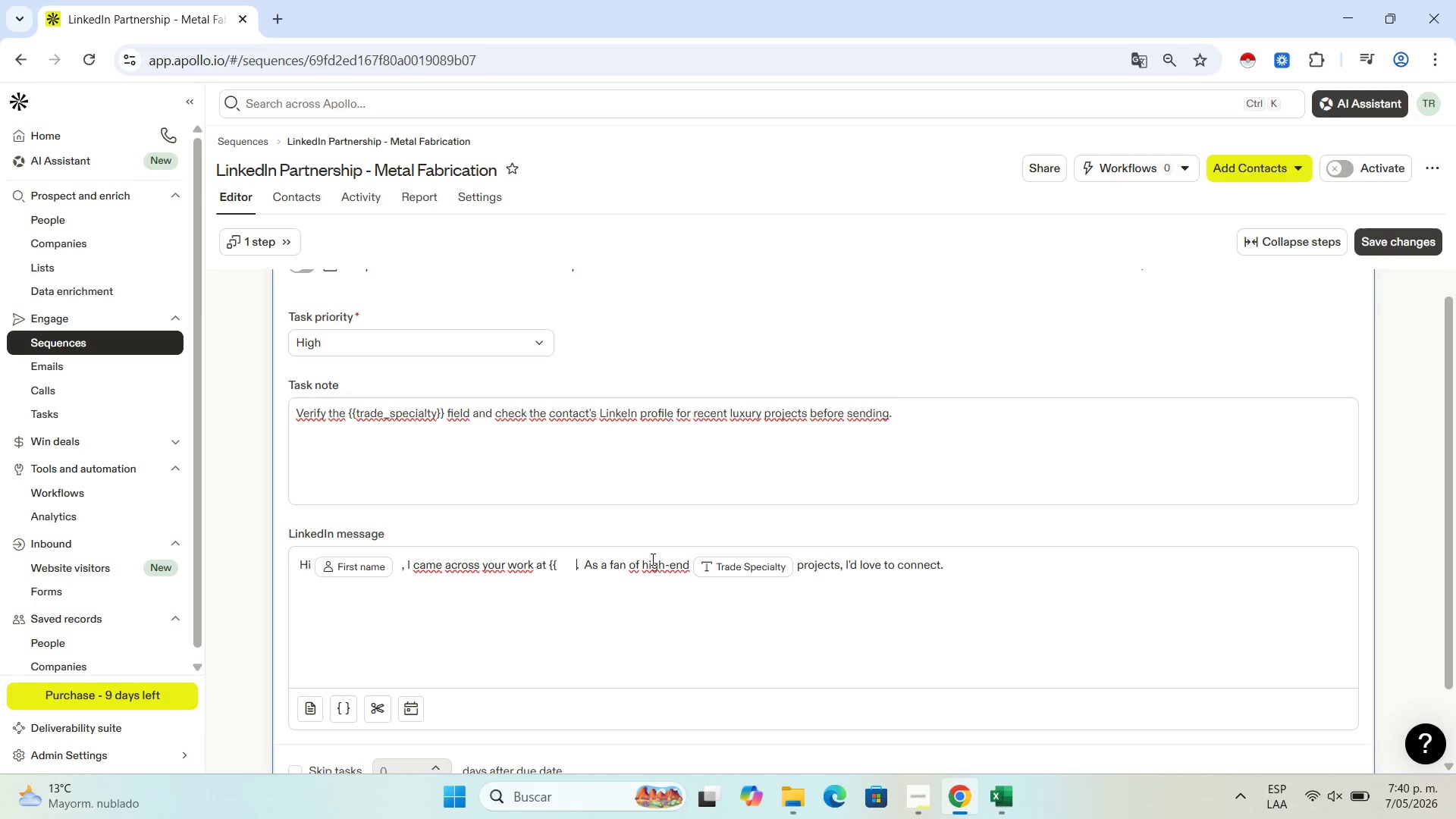 
key(ArrowLeft)
 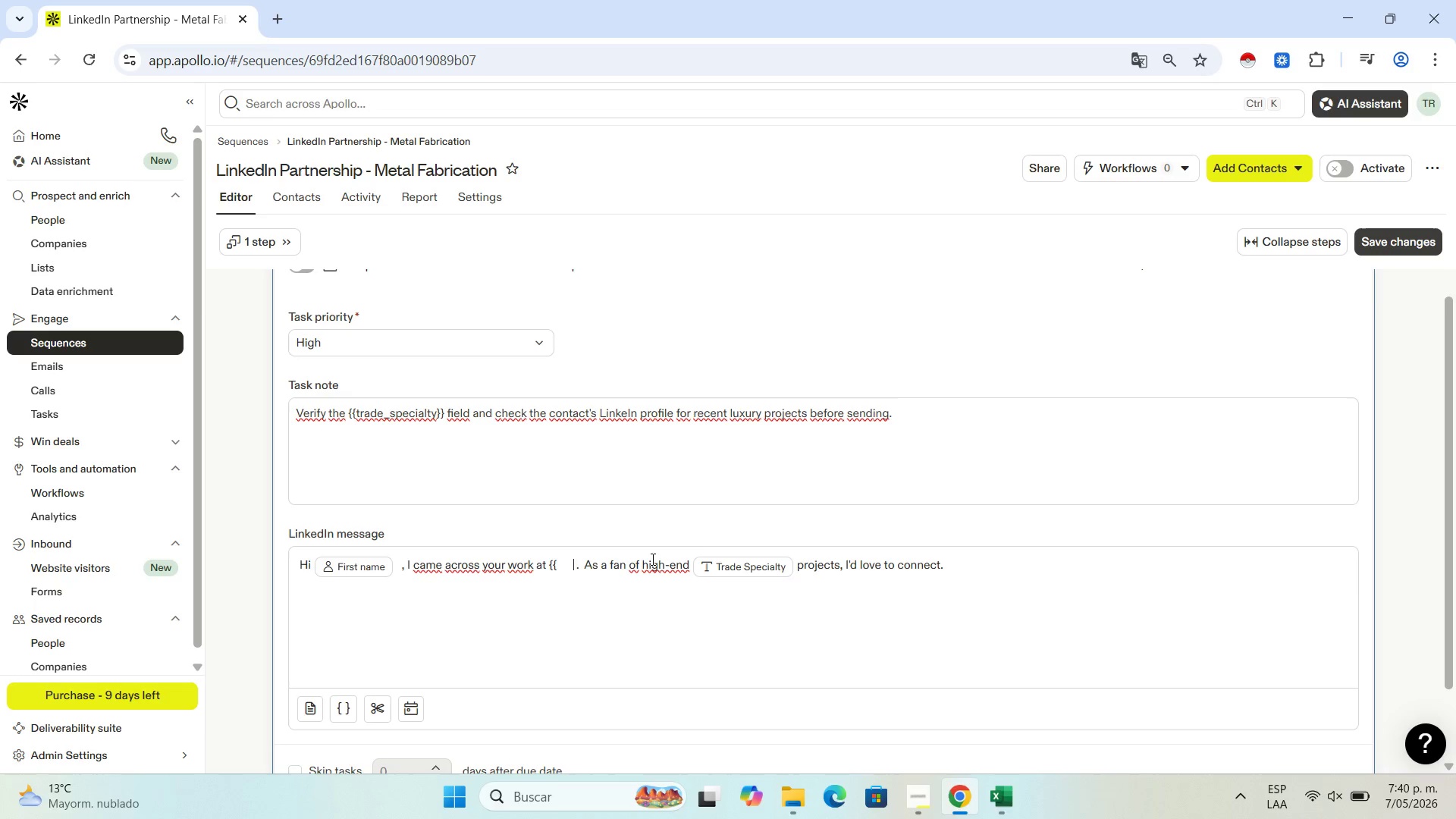 
key(ArrowLeft)
 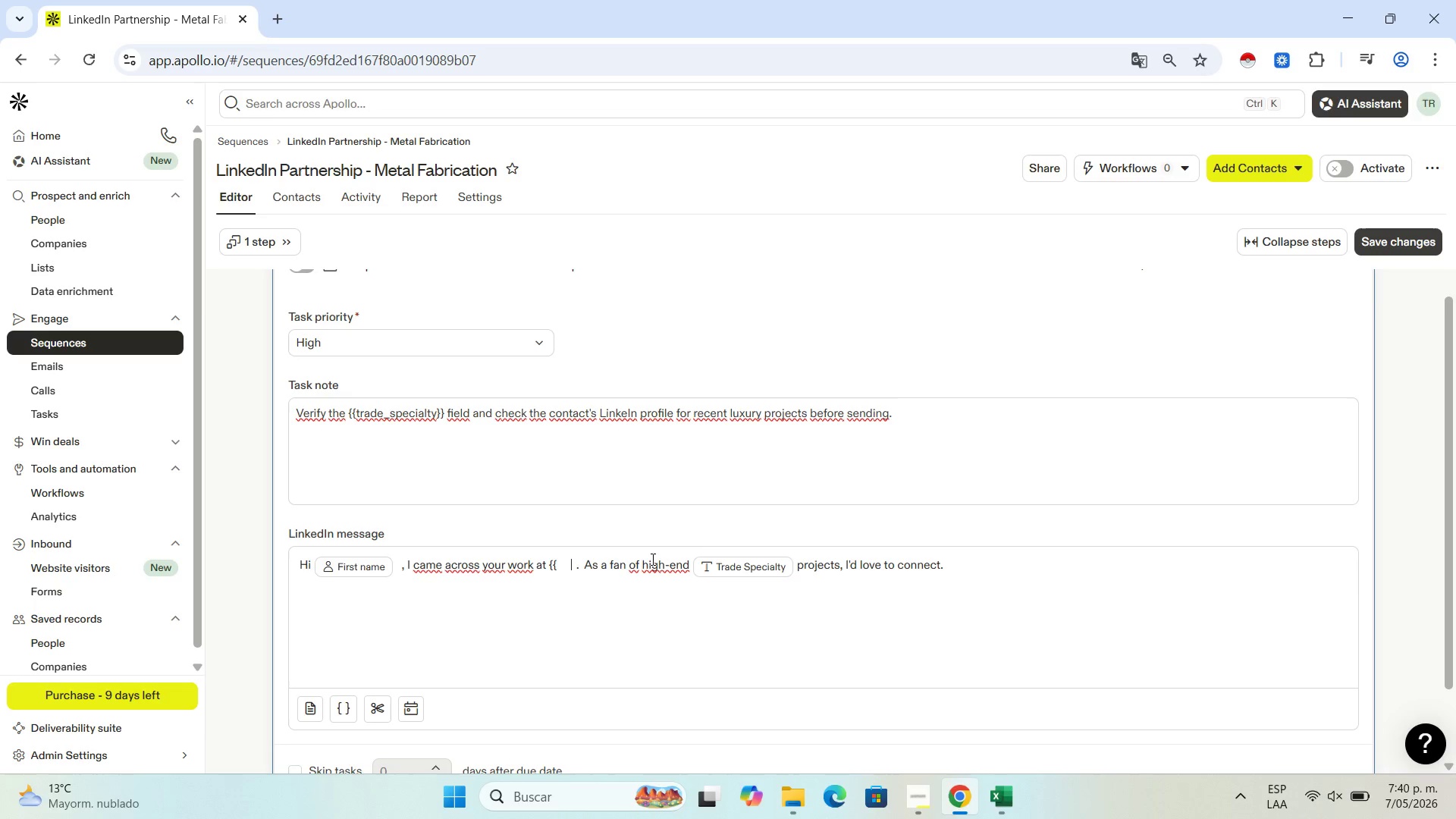 
key(ArrowLeft)
 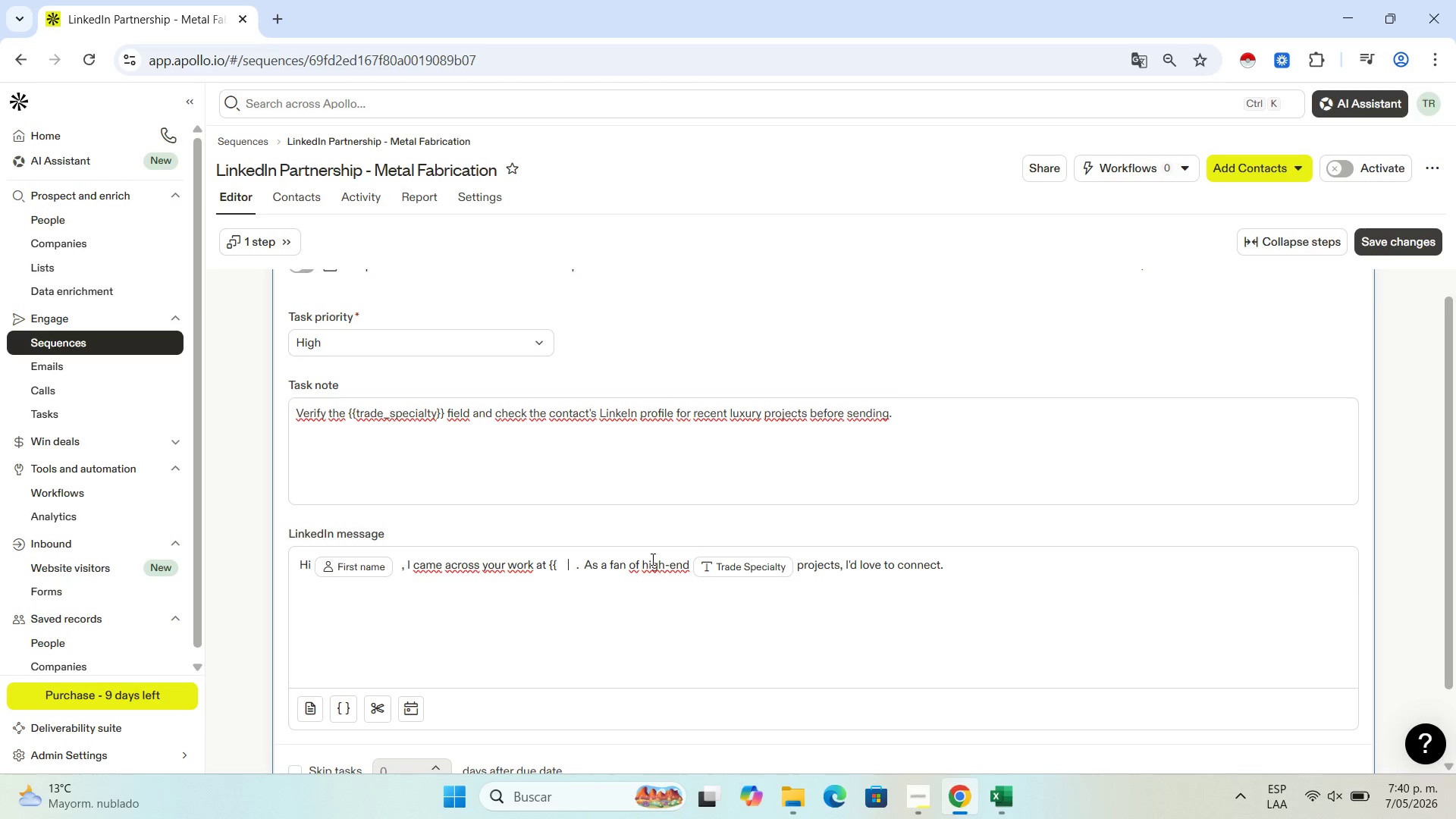 
key(ArrowLeft)
 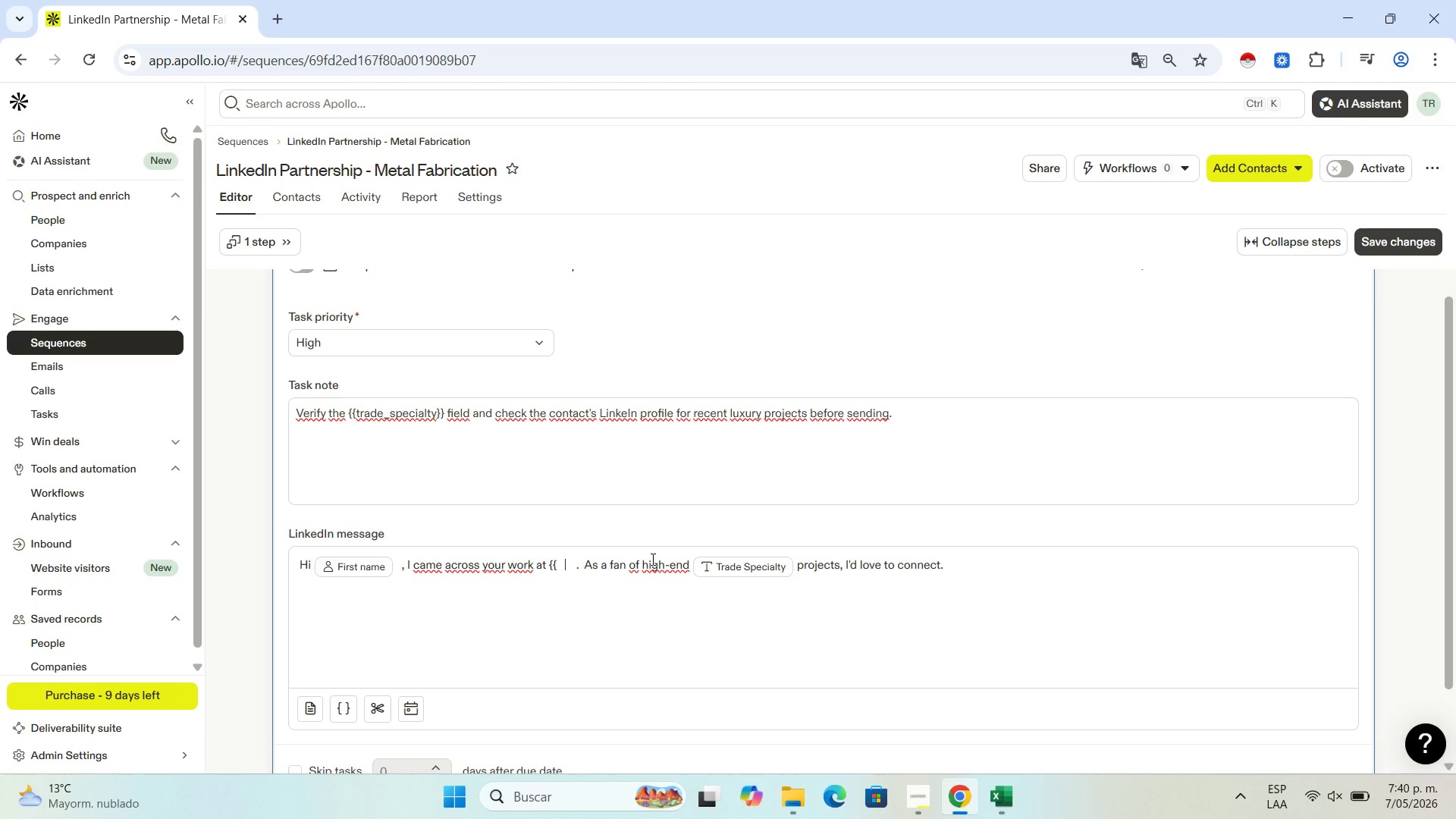 
key(ArrowLeft)
 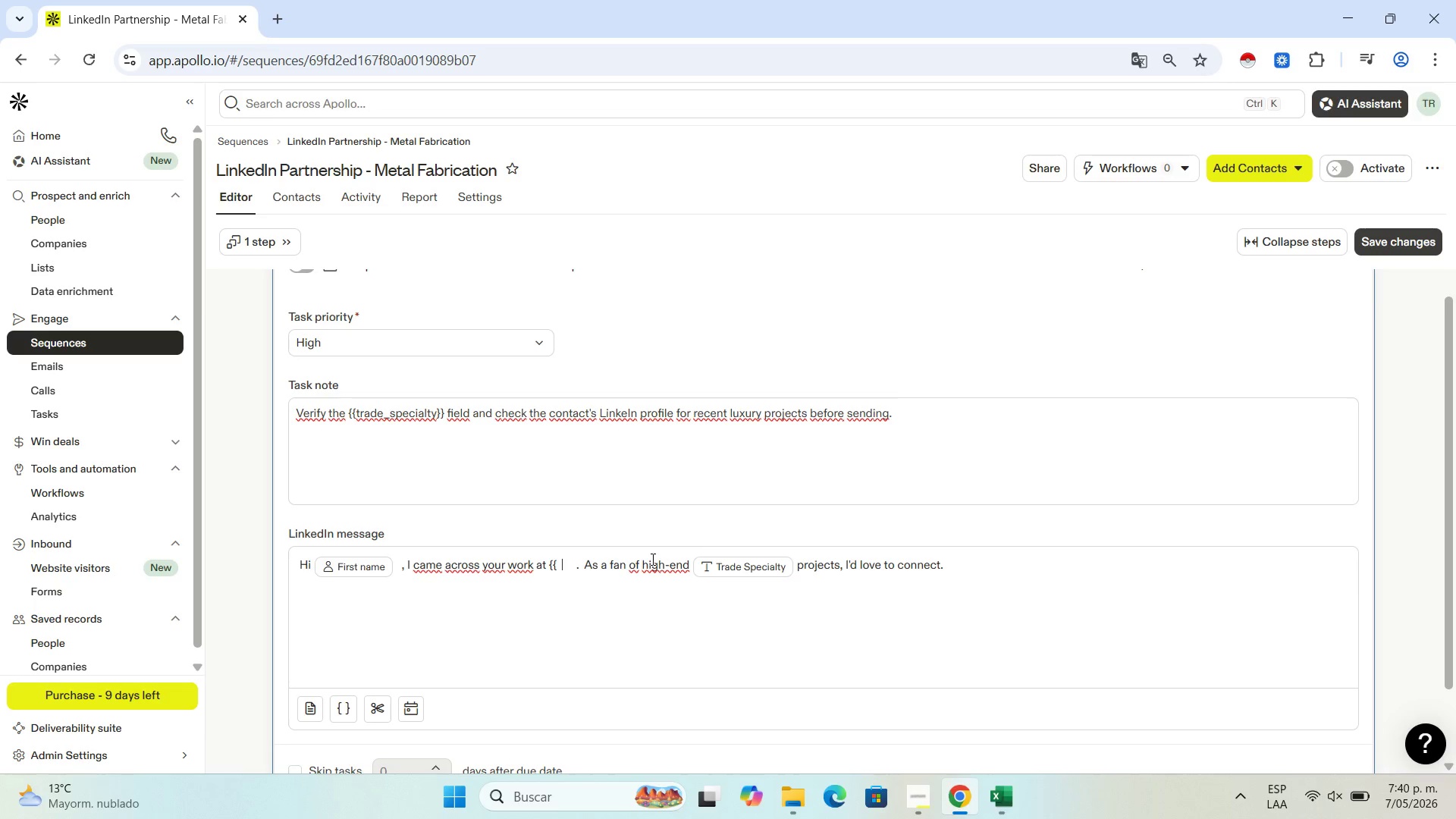 
key(ArrowLeft)
 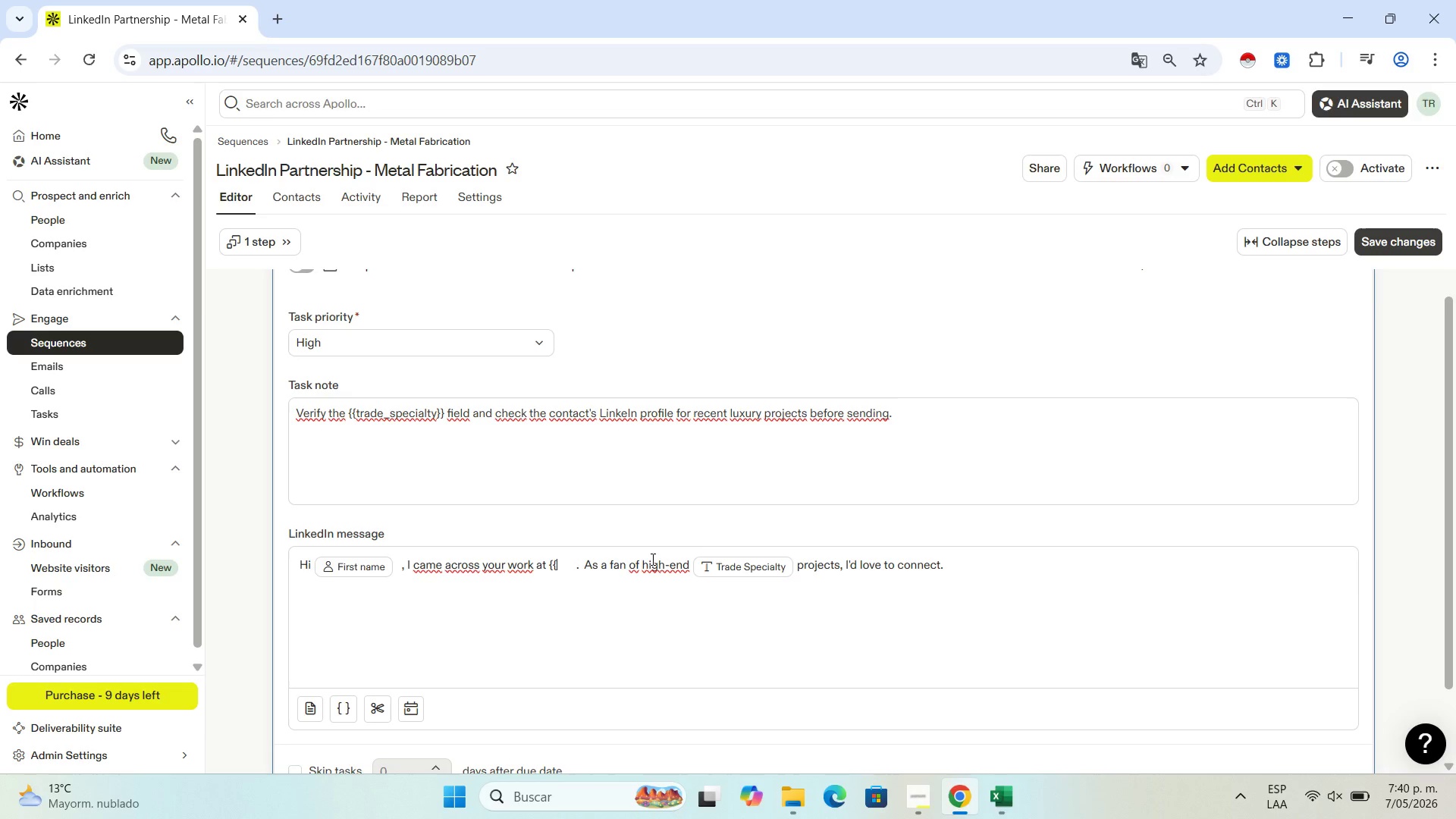 
key(ArrowLeft)
 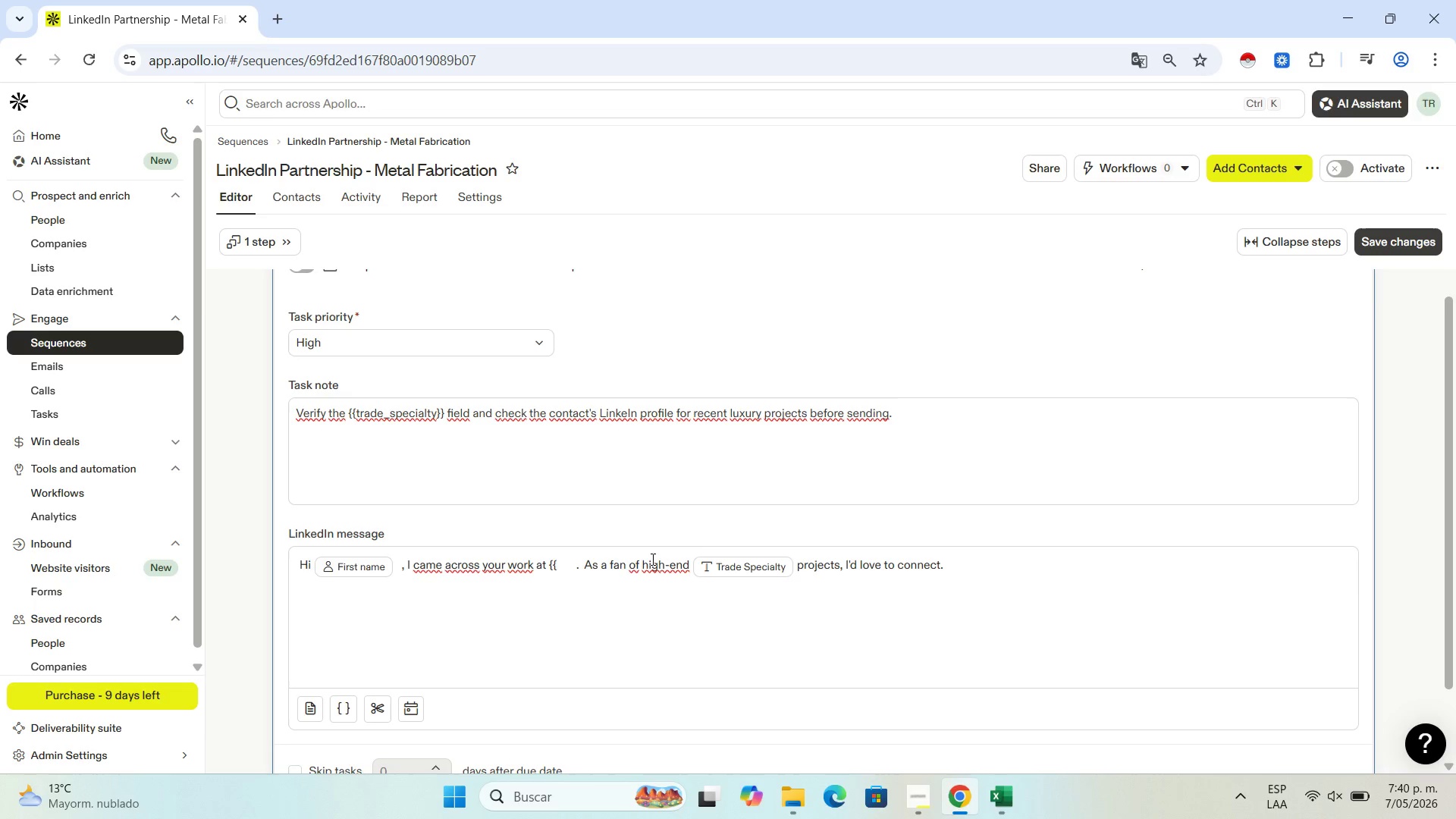 
key(Backspace)
 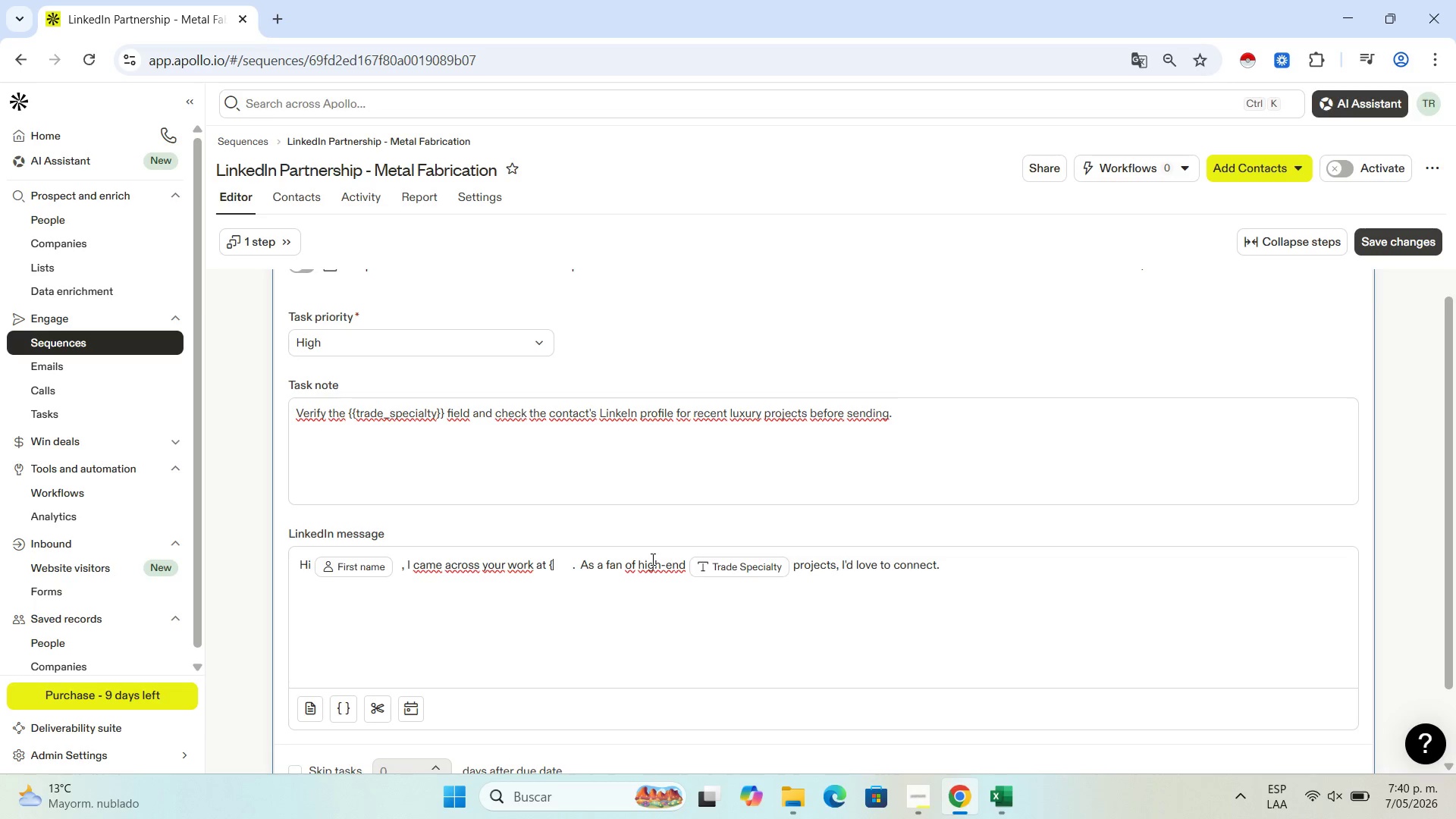 
key(Quote)
 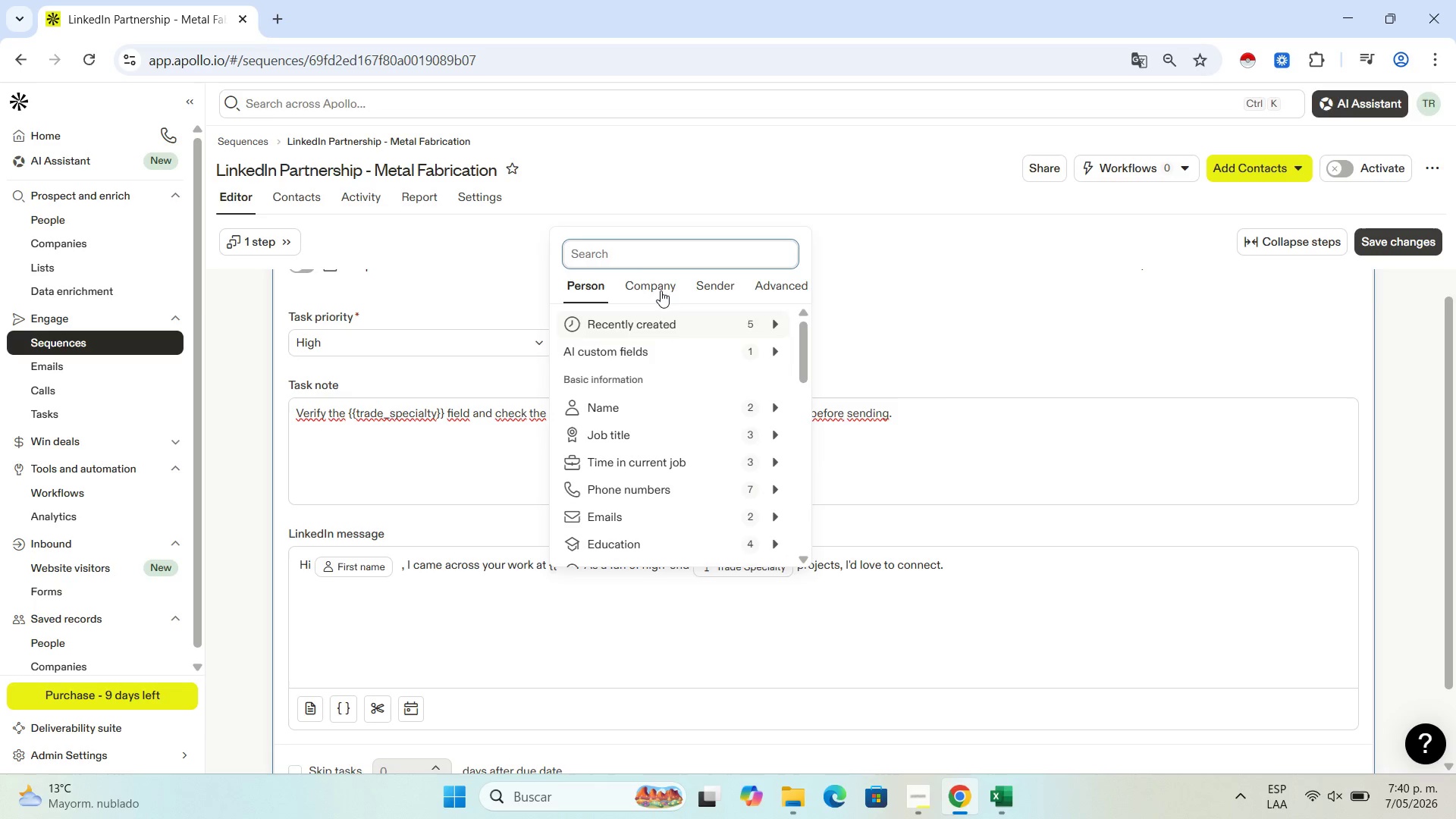 
left_click([646, 280])
 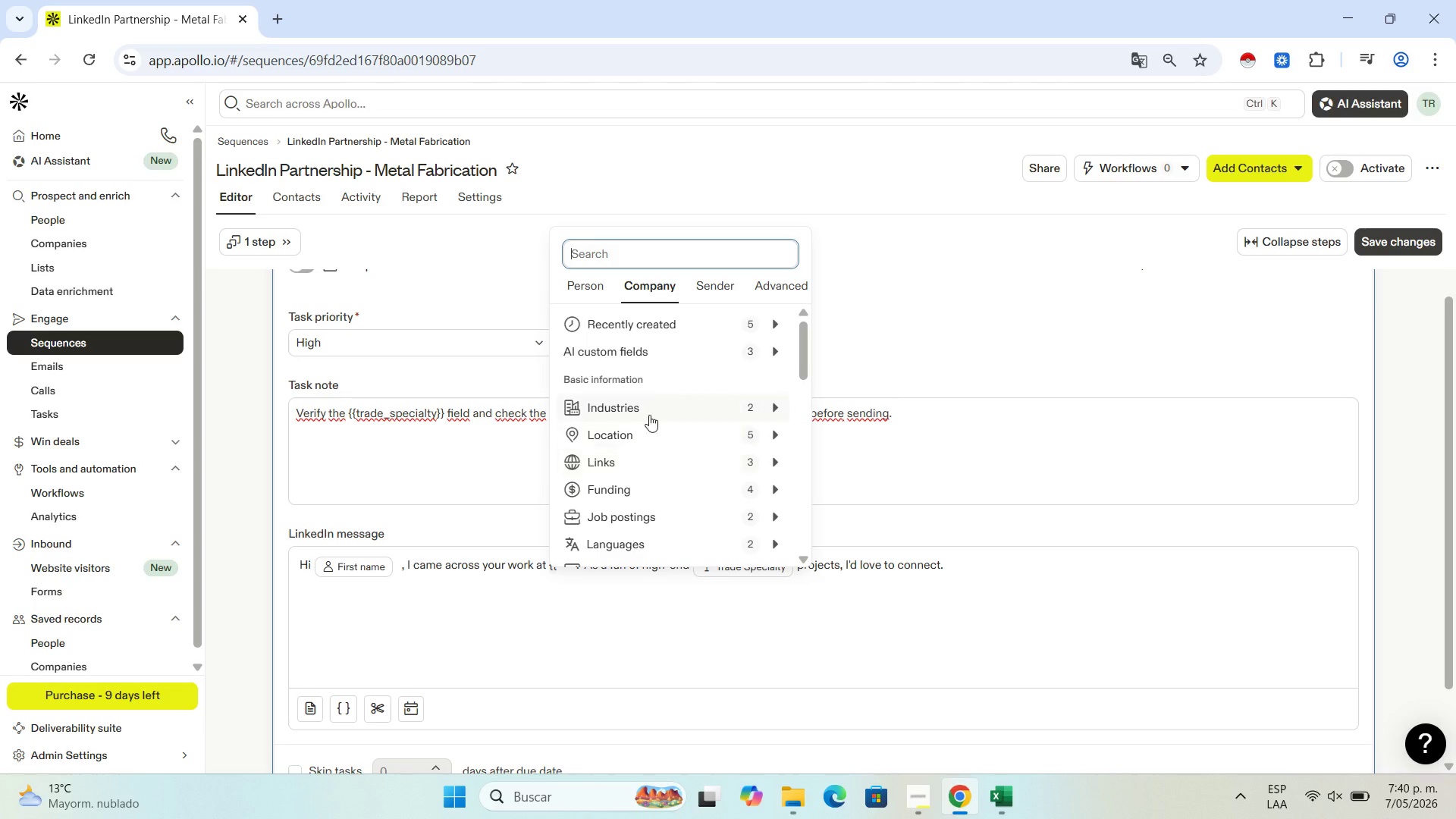 
scroll: coordinate [657, 394], scroll_direction: down, amount: 1.0
 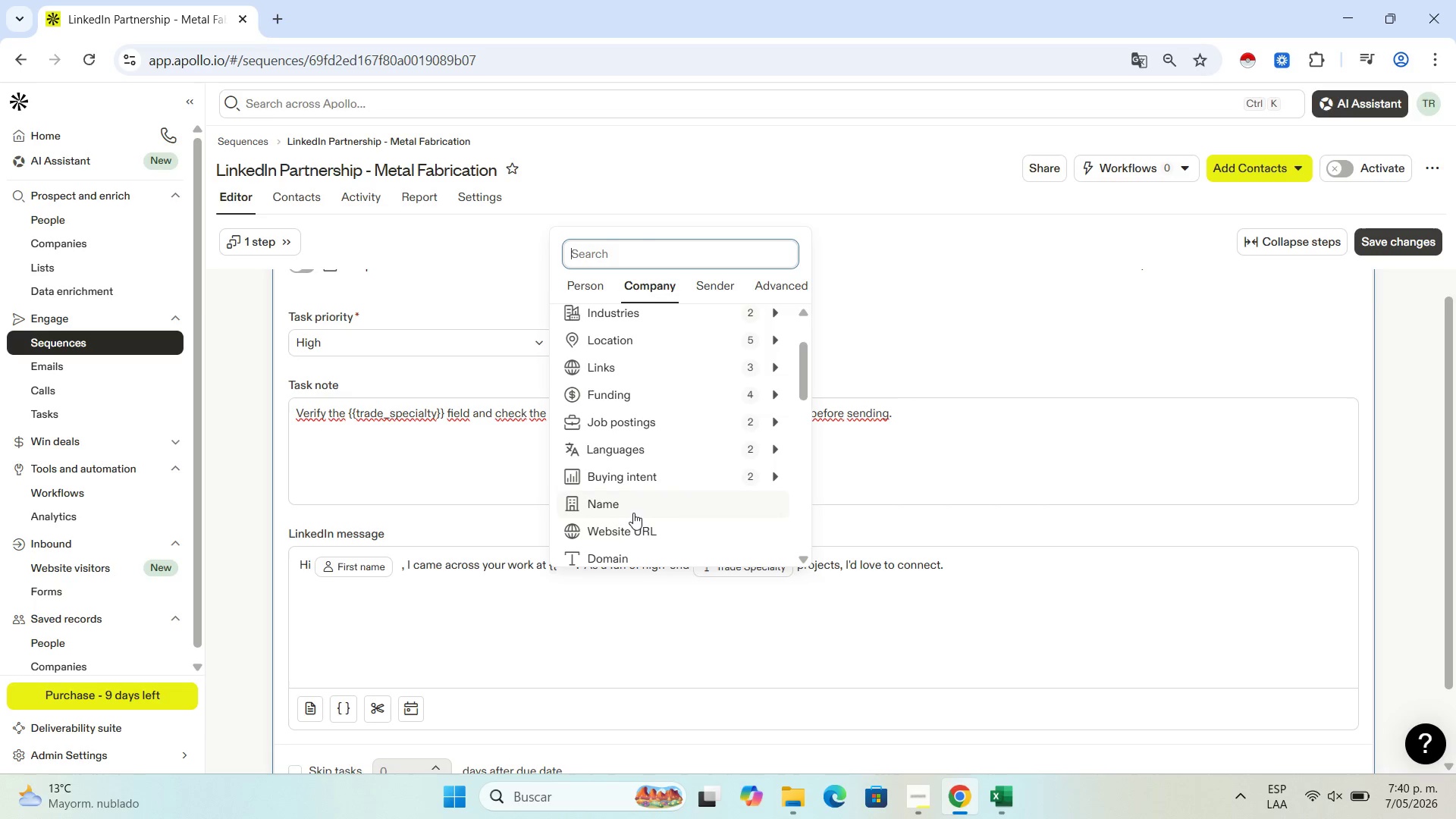 
left_click([637, 504])
 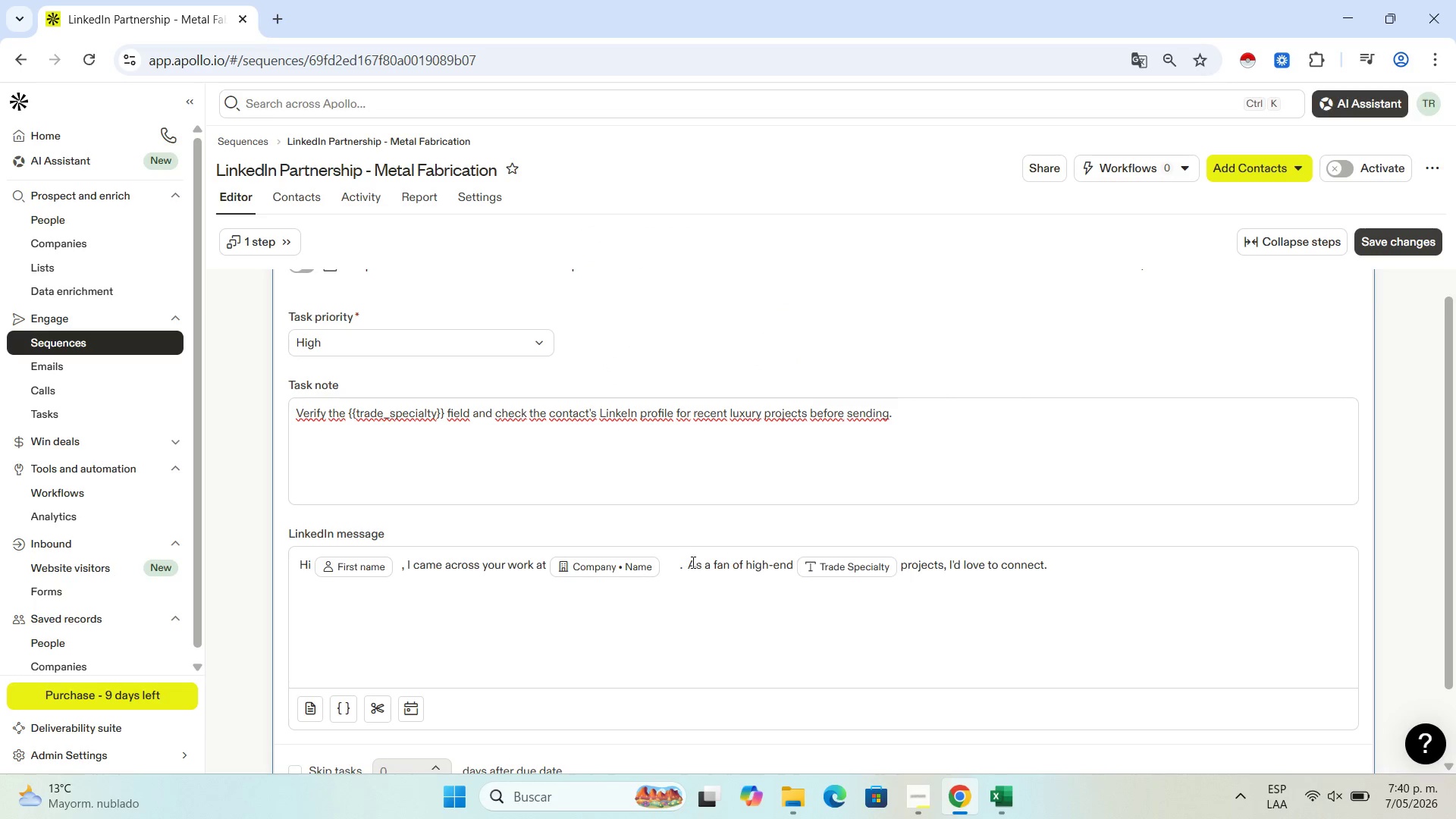 
left_click([679, 567])
 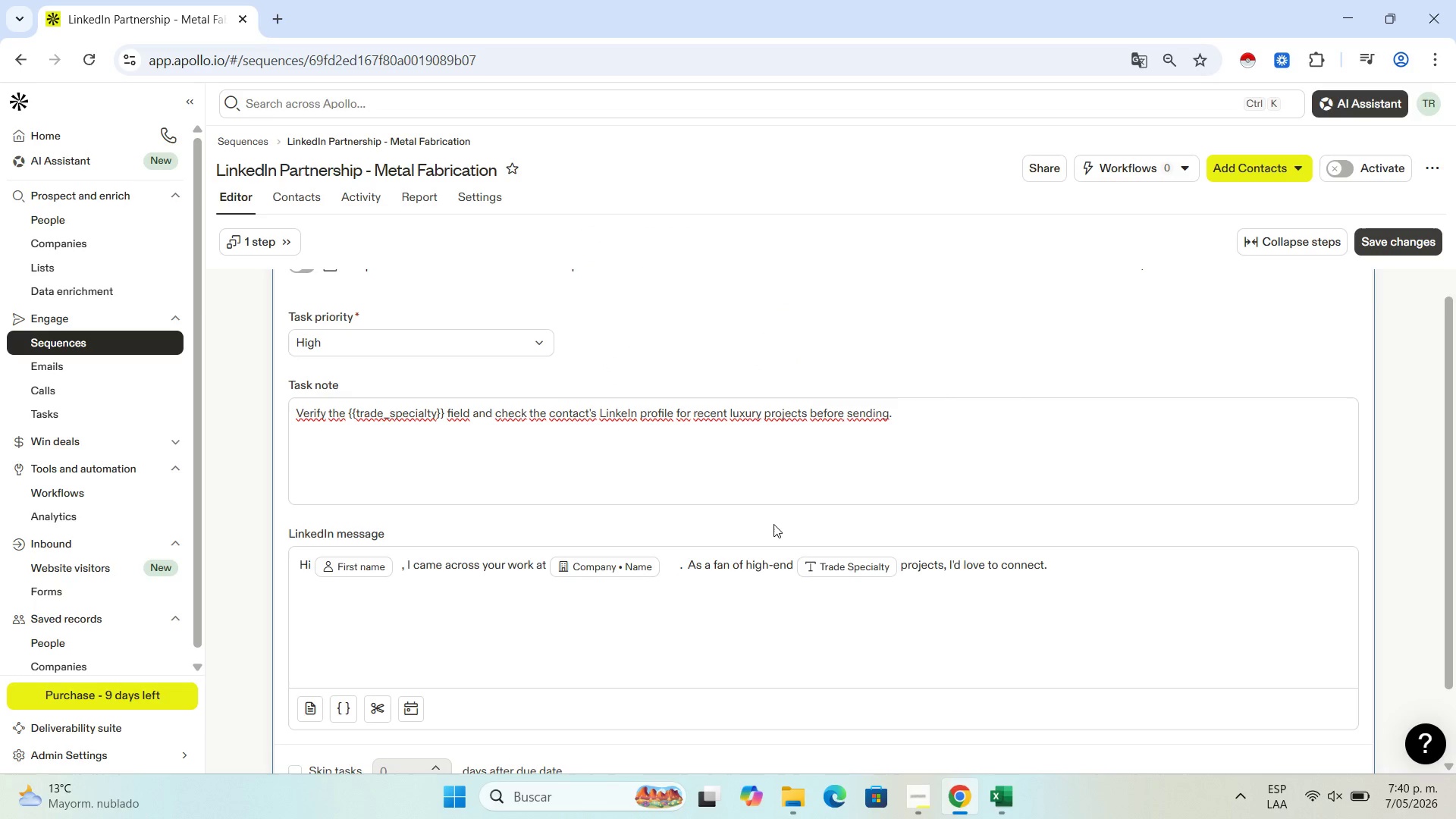 
key(Backspace)
 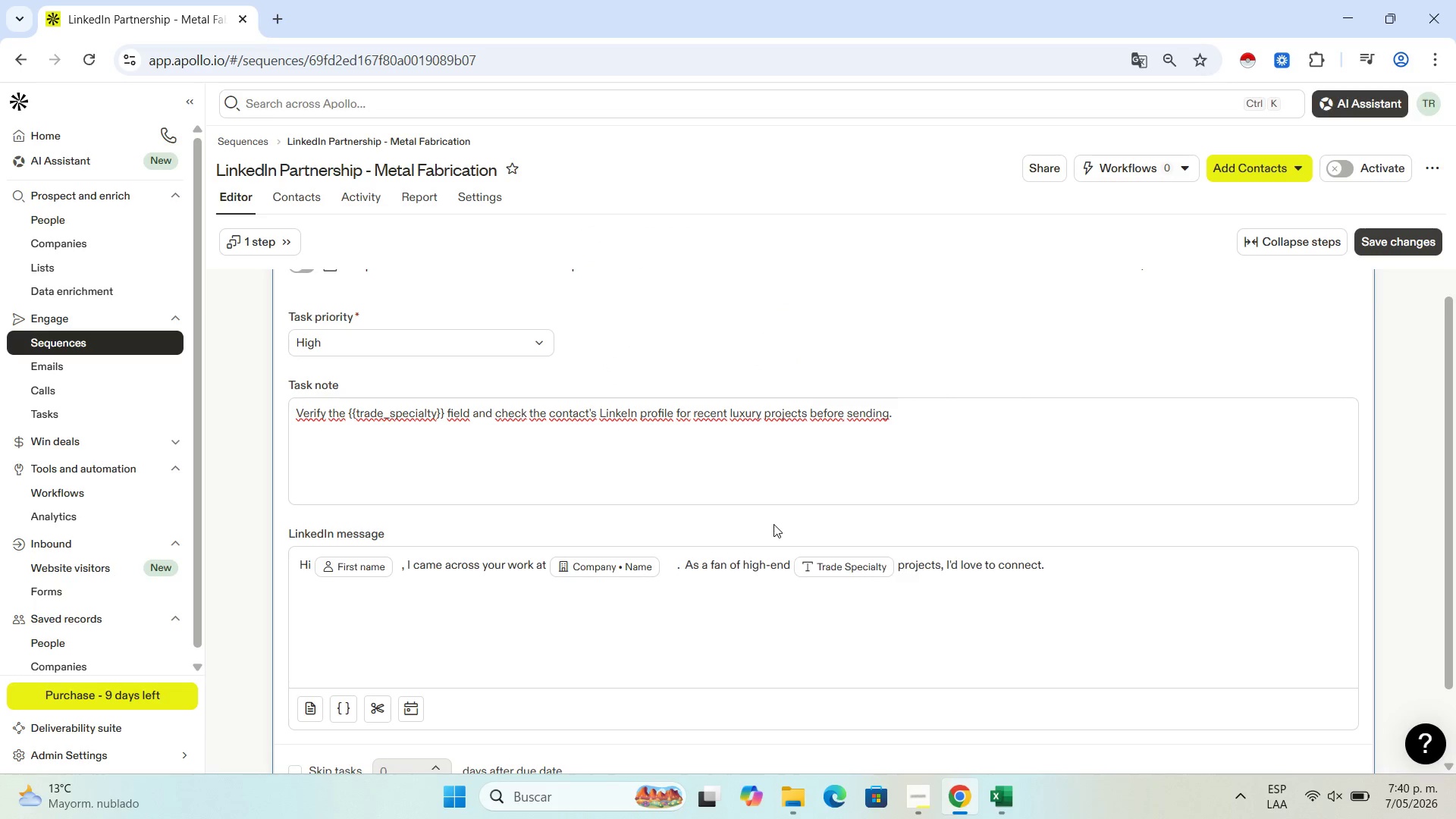 
key(Backspace)
 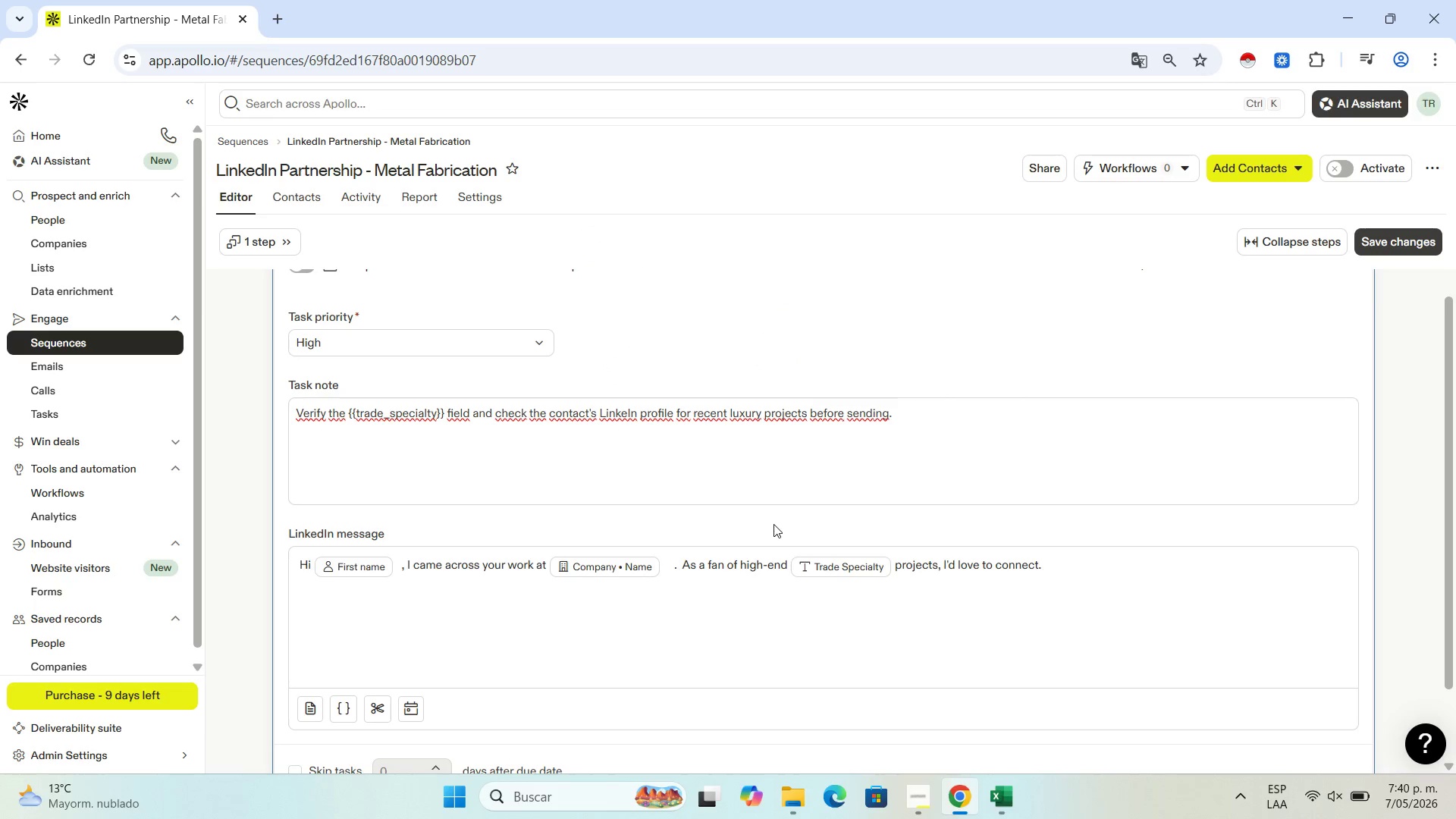 
key(Backspace)
 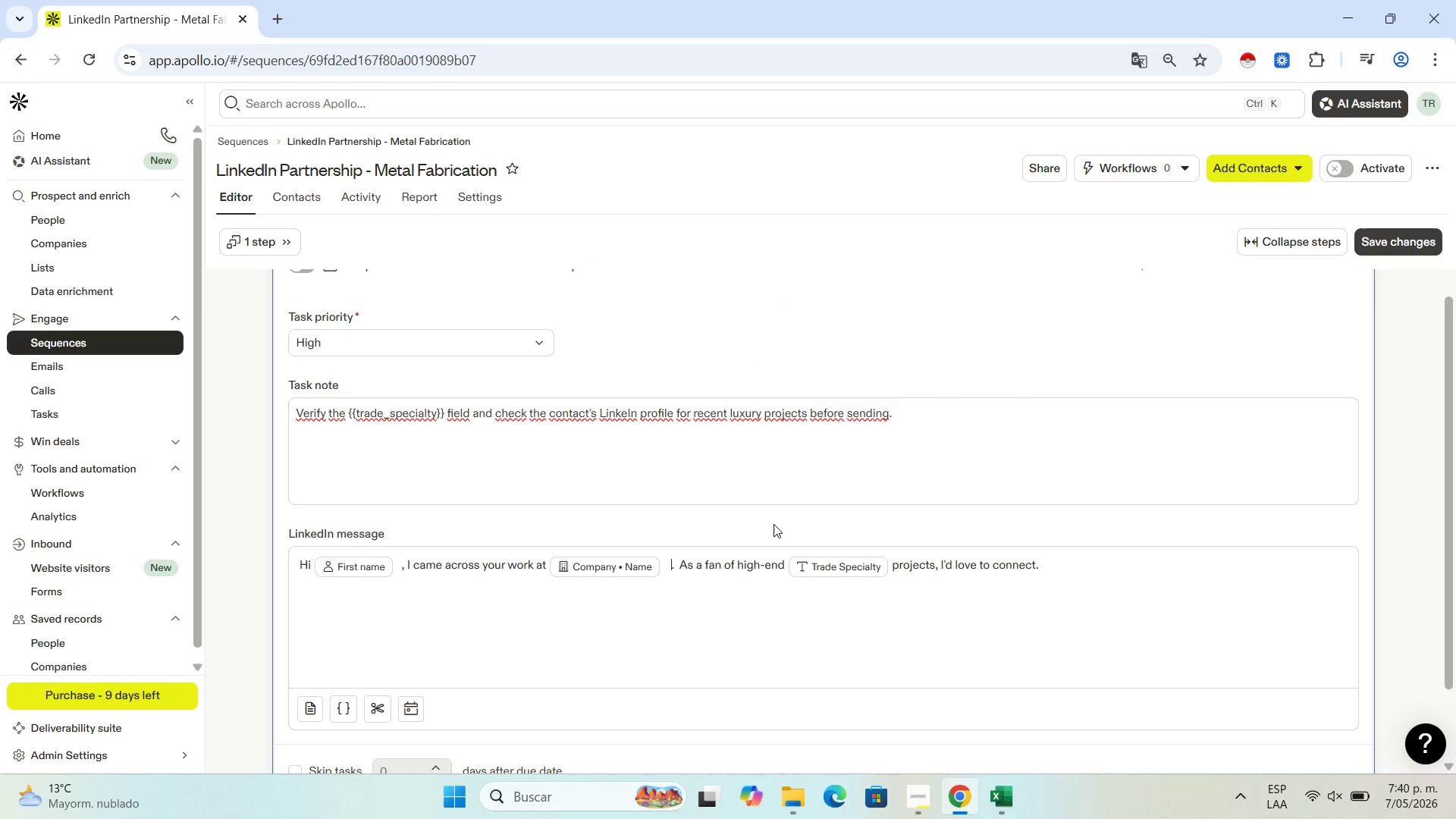 
key(Backspace)
 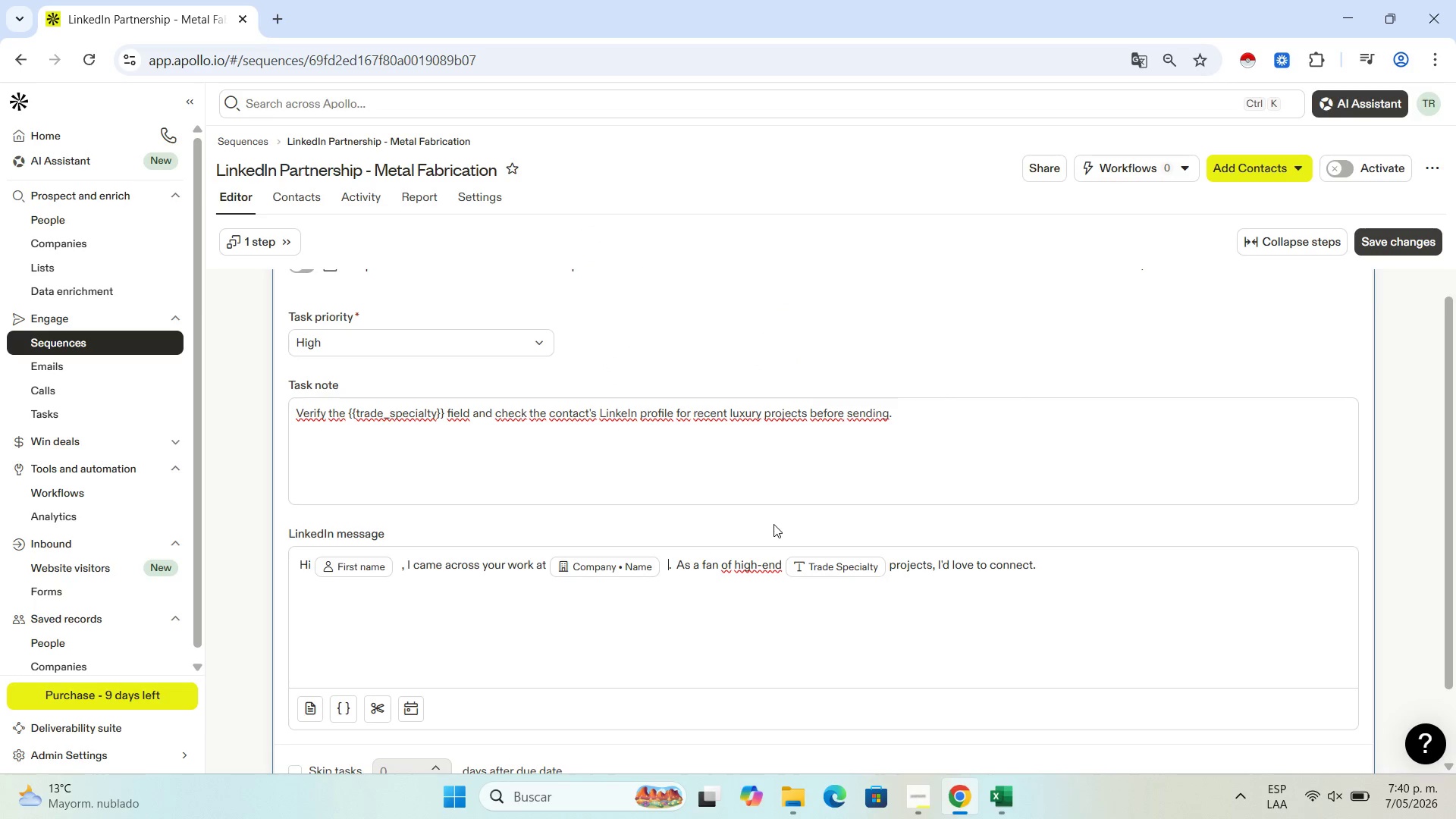 
key(Backspace)
 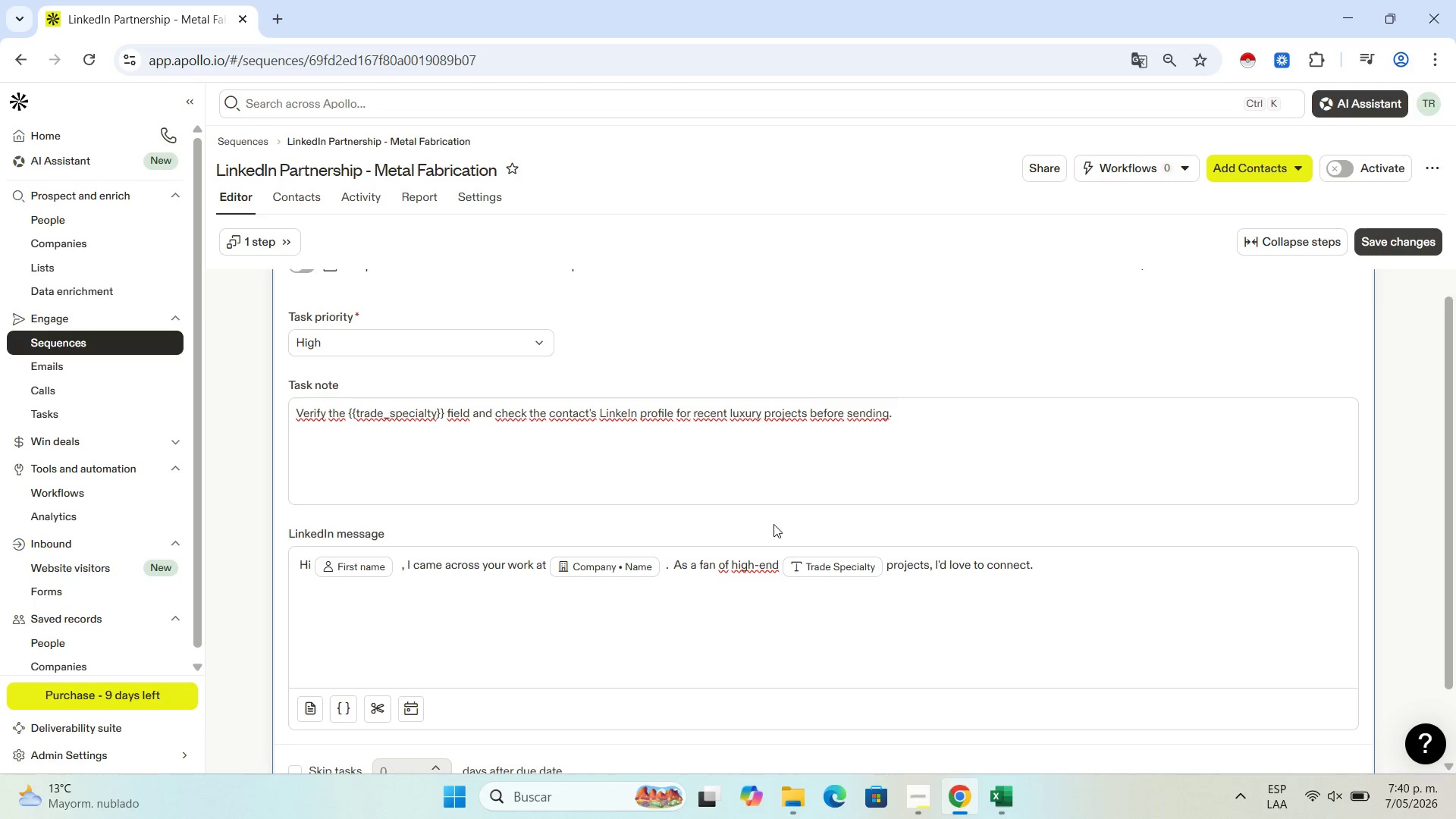 
key(Backspace)
 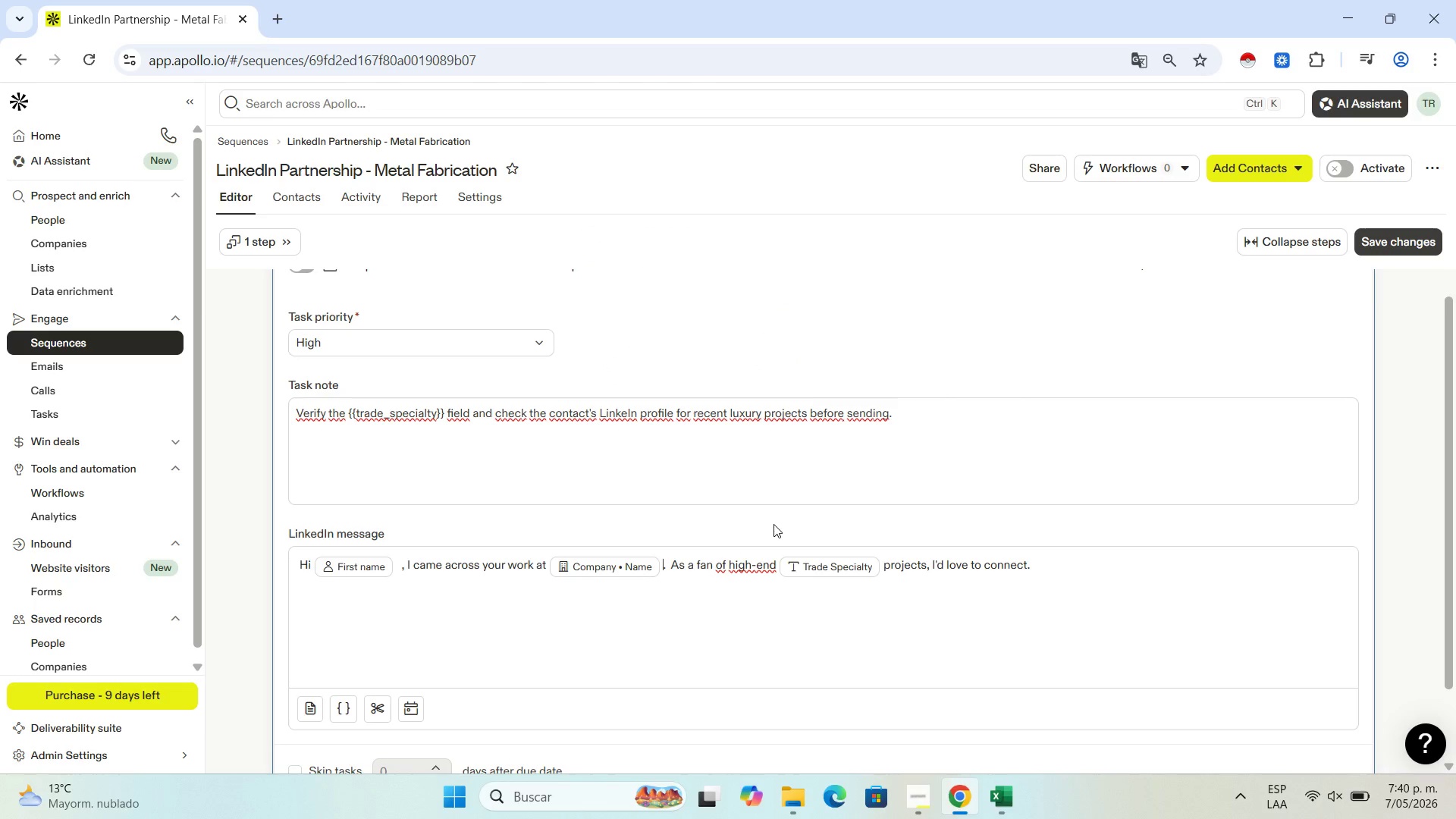 
key(Backspace)
 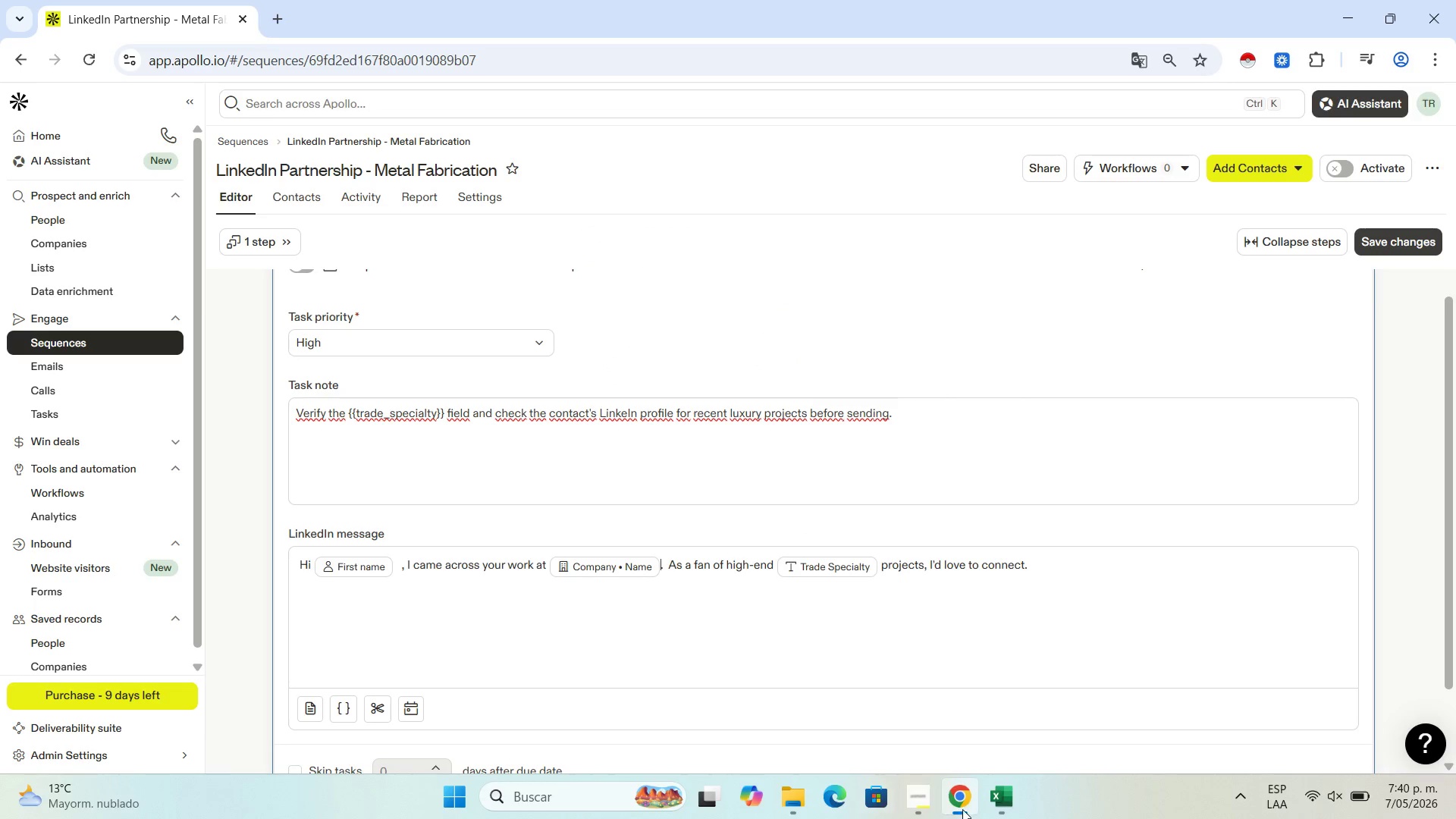 
left_click([916, 795])